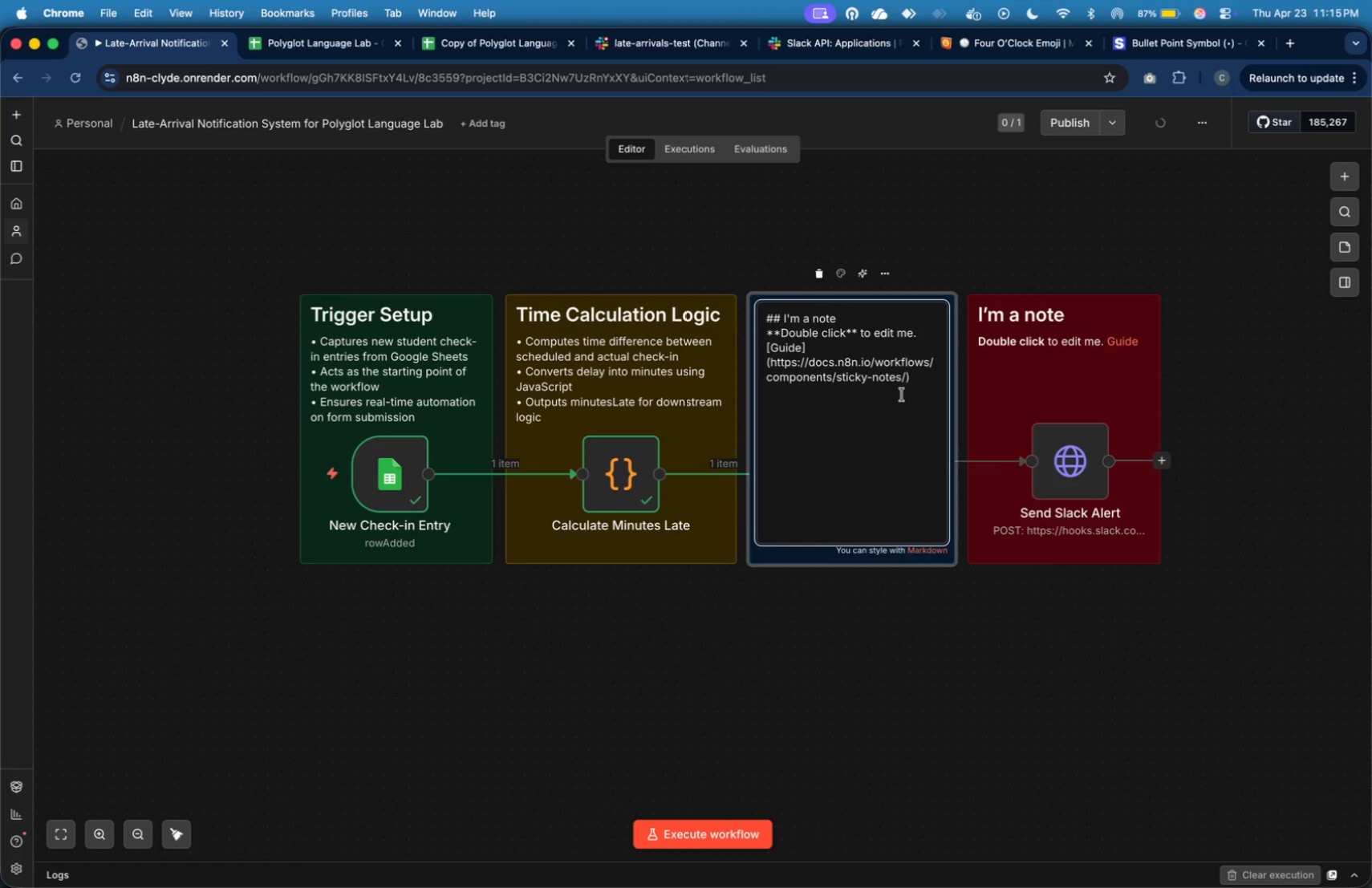 
left_click_drag(start_coordinate=[918, 384], to_coordinate=[783, 324])
 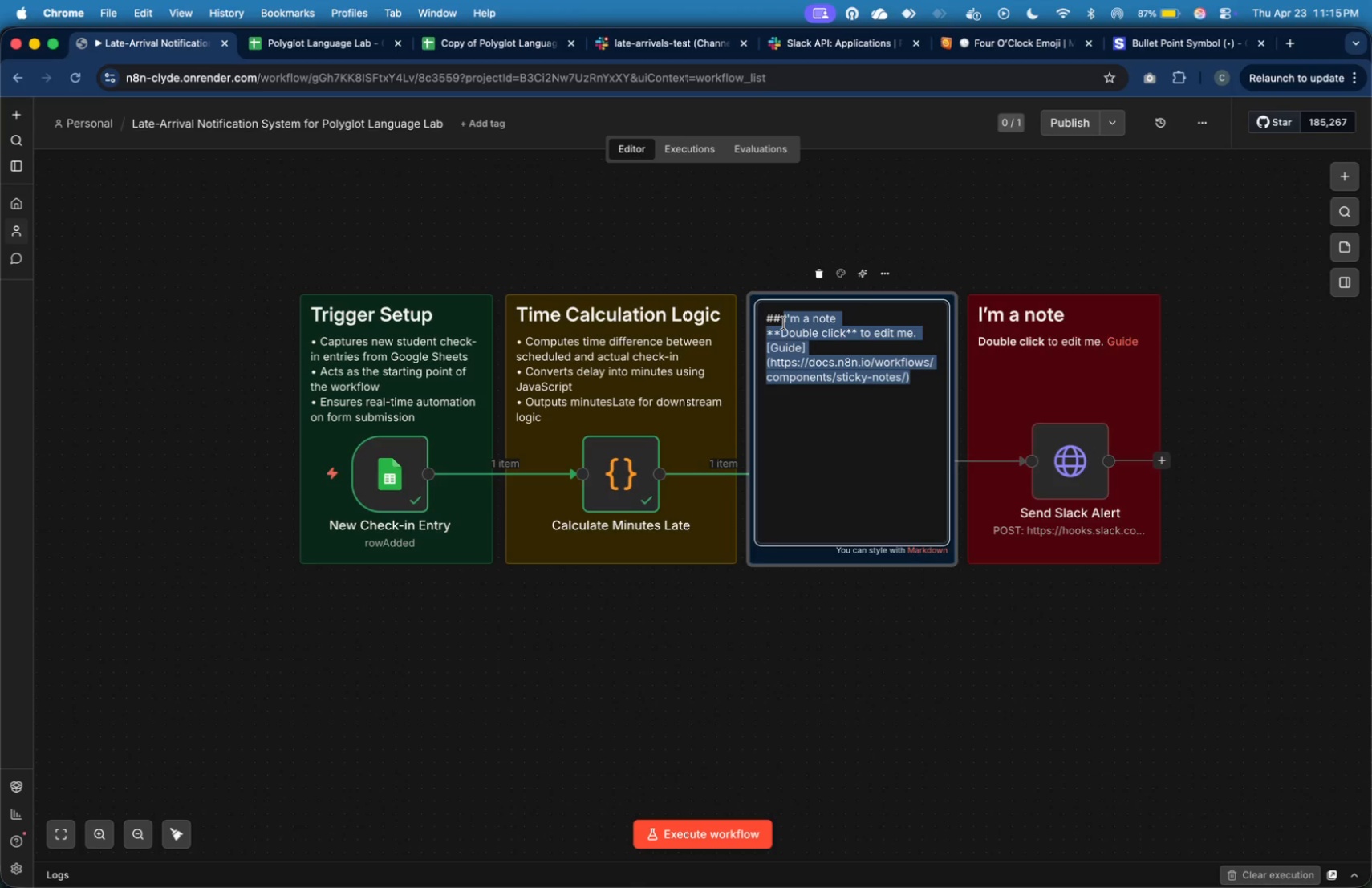 
wait(17.87)
 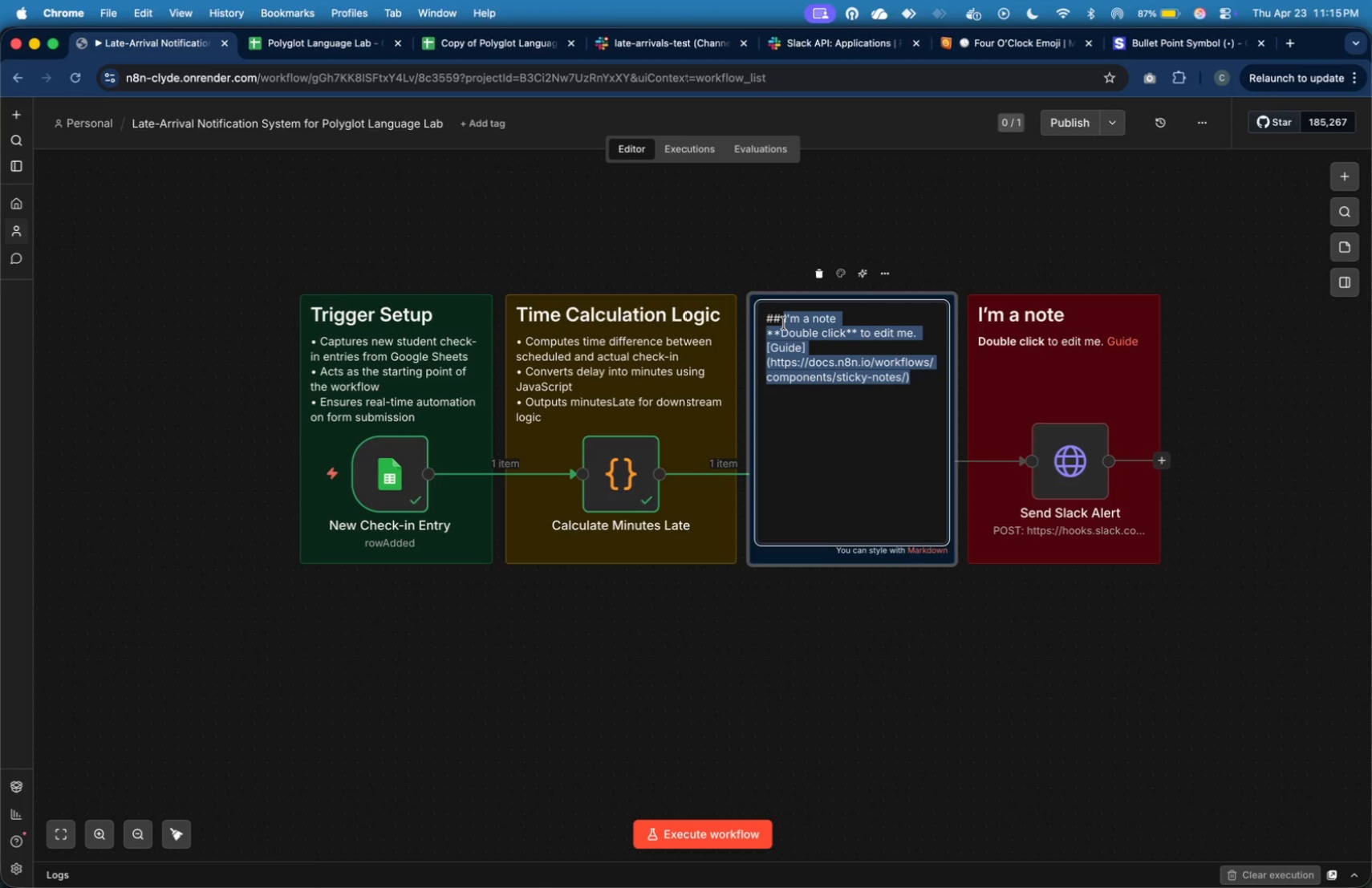 
type(Late Threshold)
 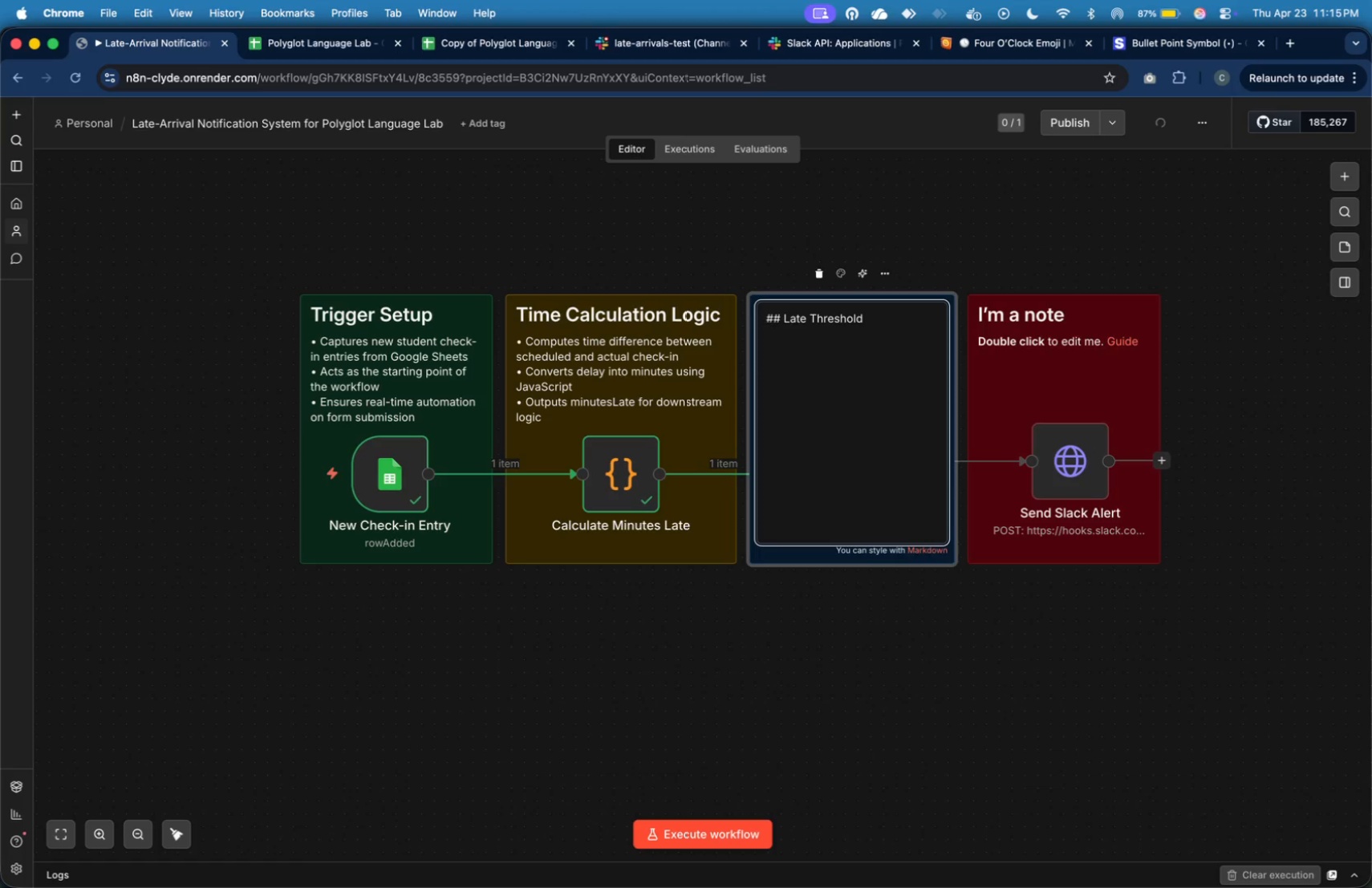 
type( Filter)
 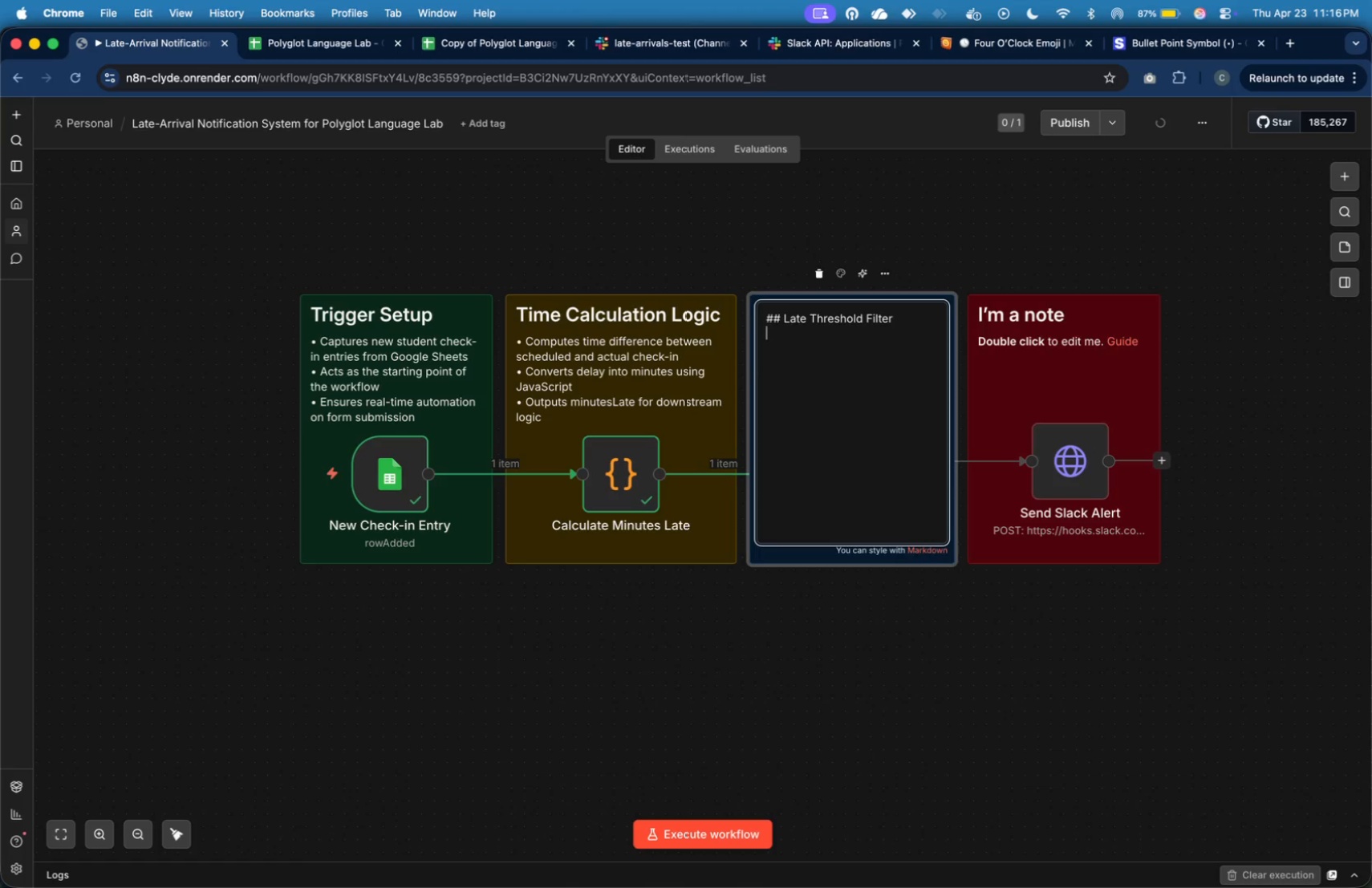 
 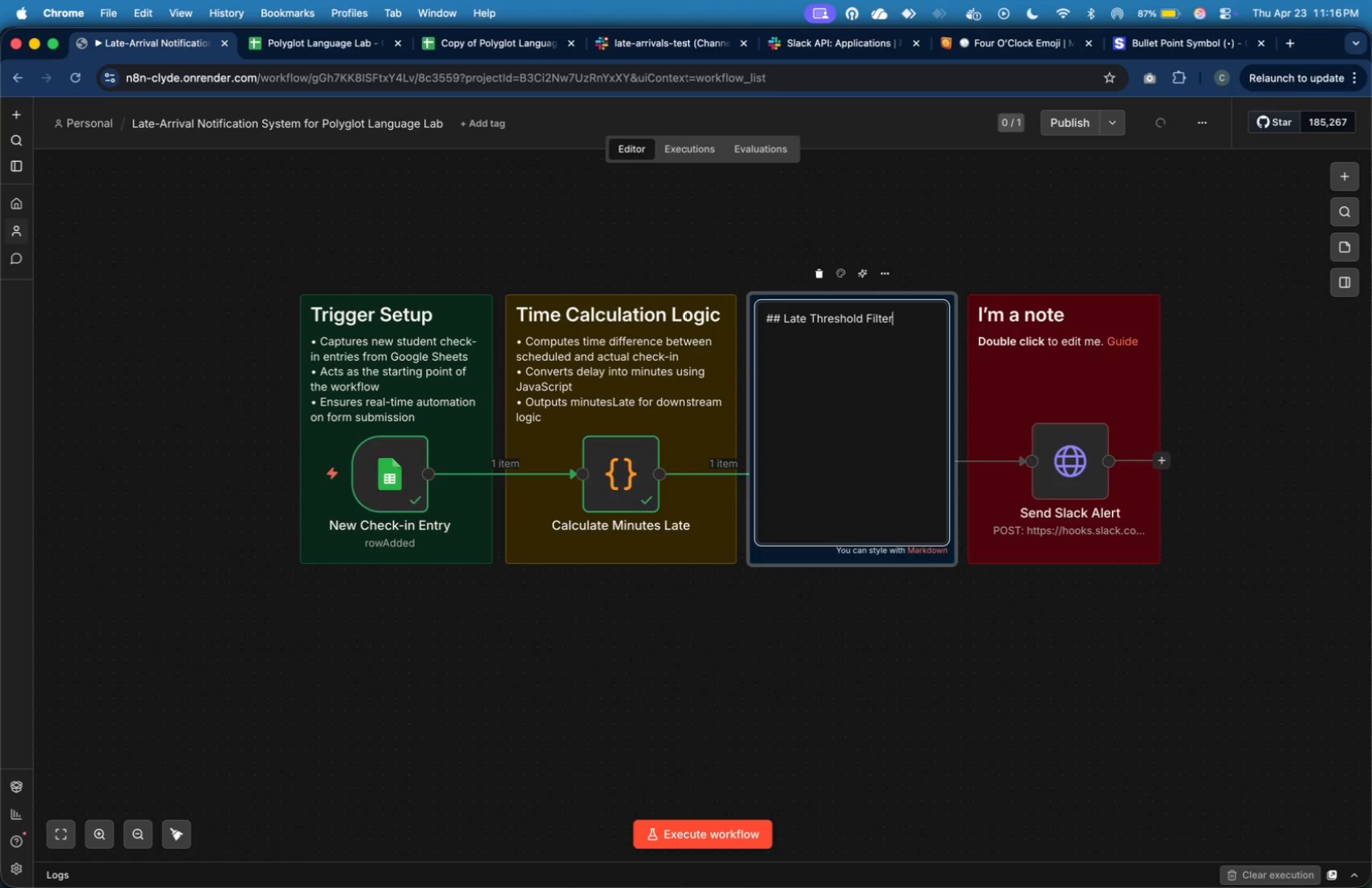 
key(Enter)
 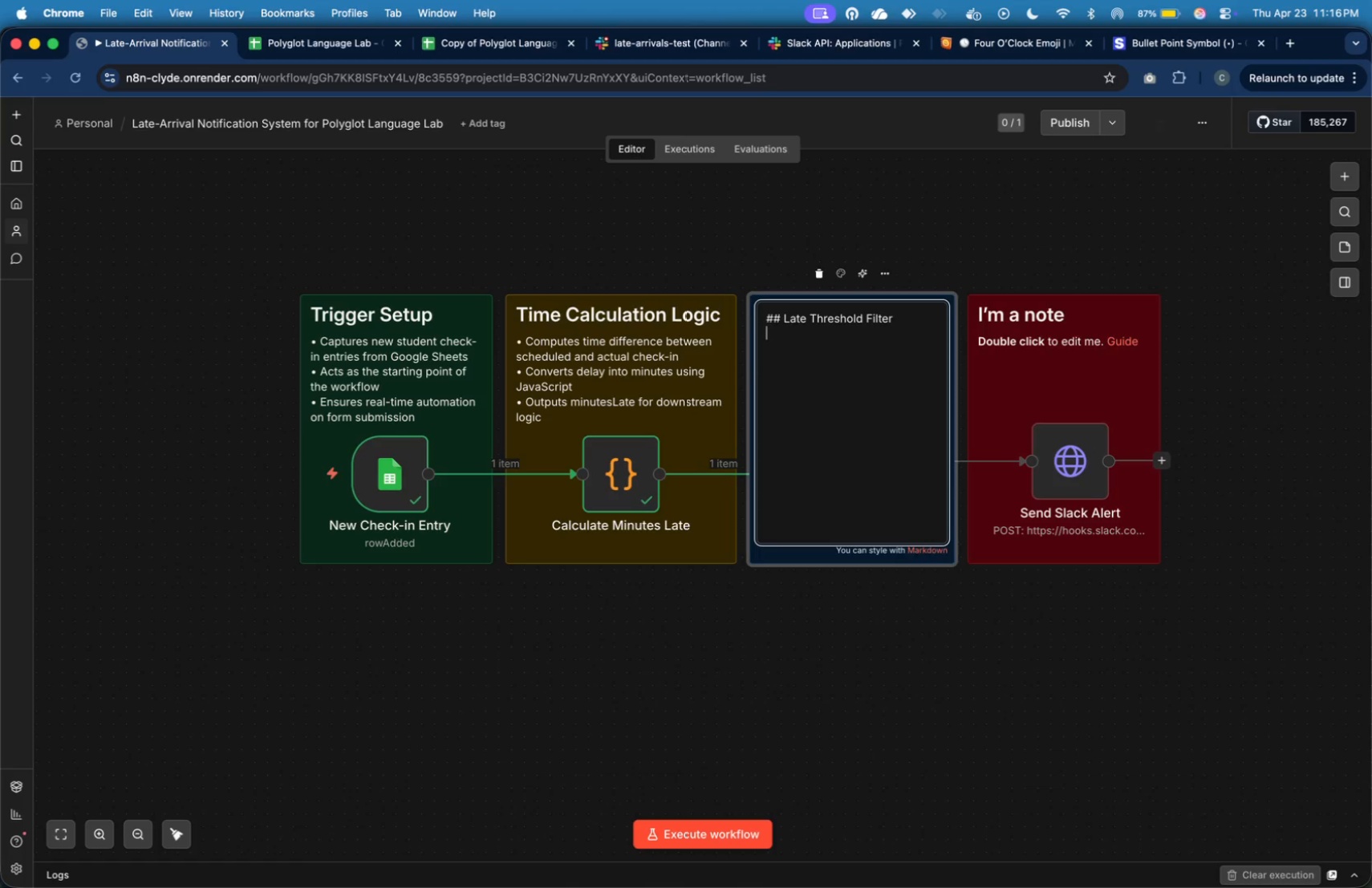 
key(Meta+V)
 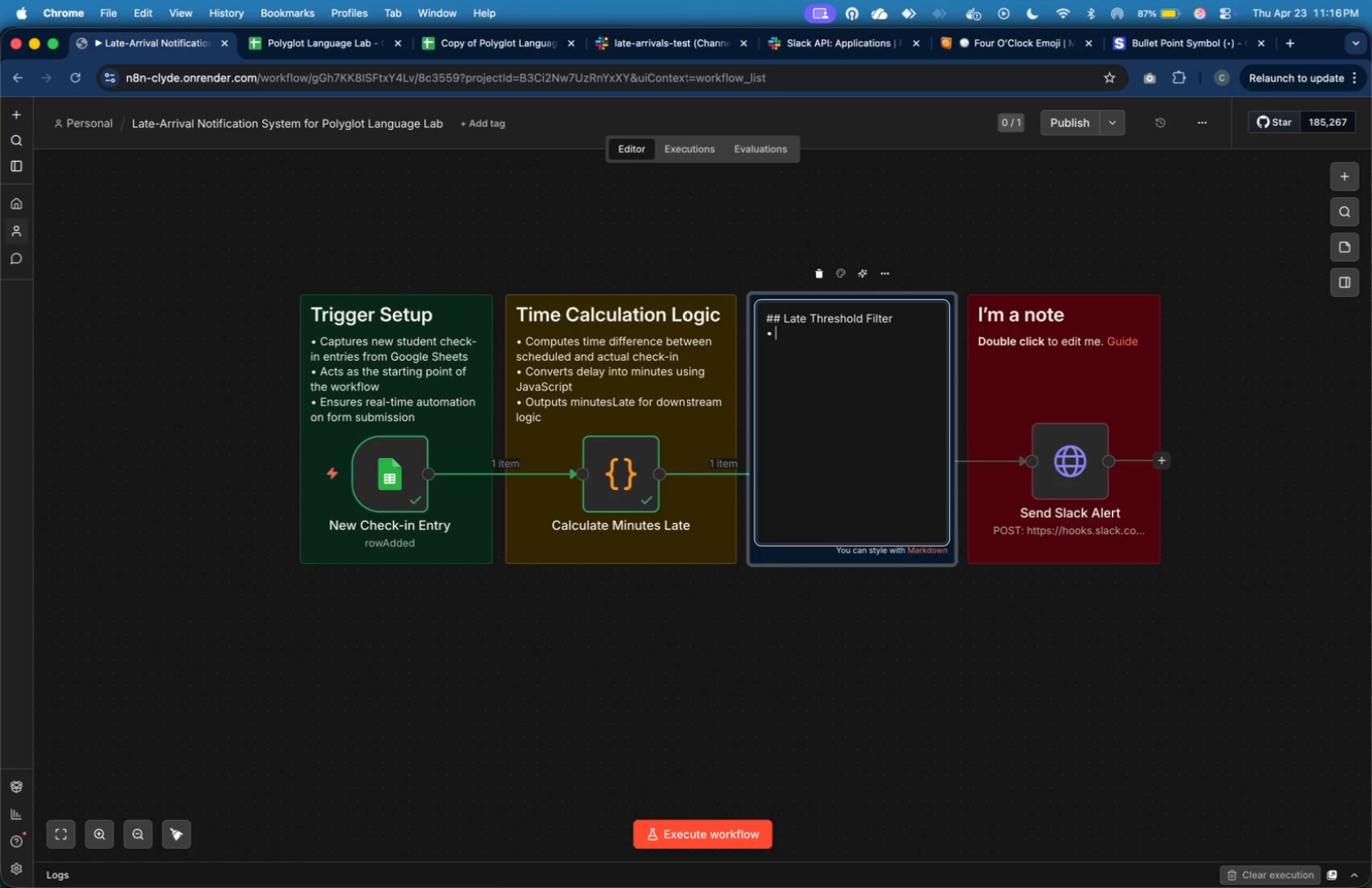 
type( Filter entries where delau)
key(Backspace)
type(y exceeds 10 minutes)
 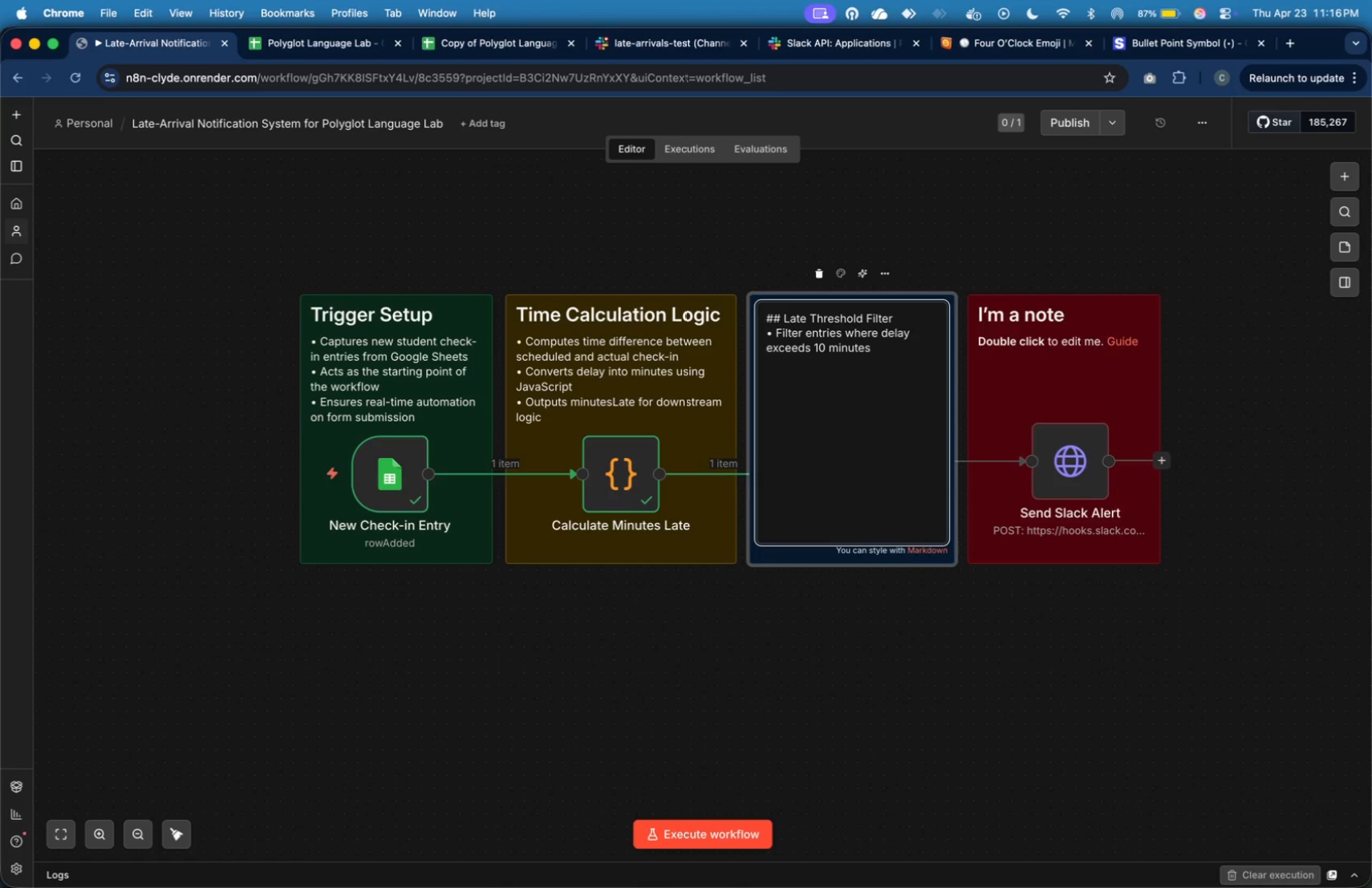 
key(Enter)
 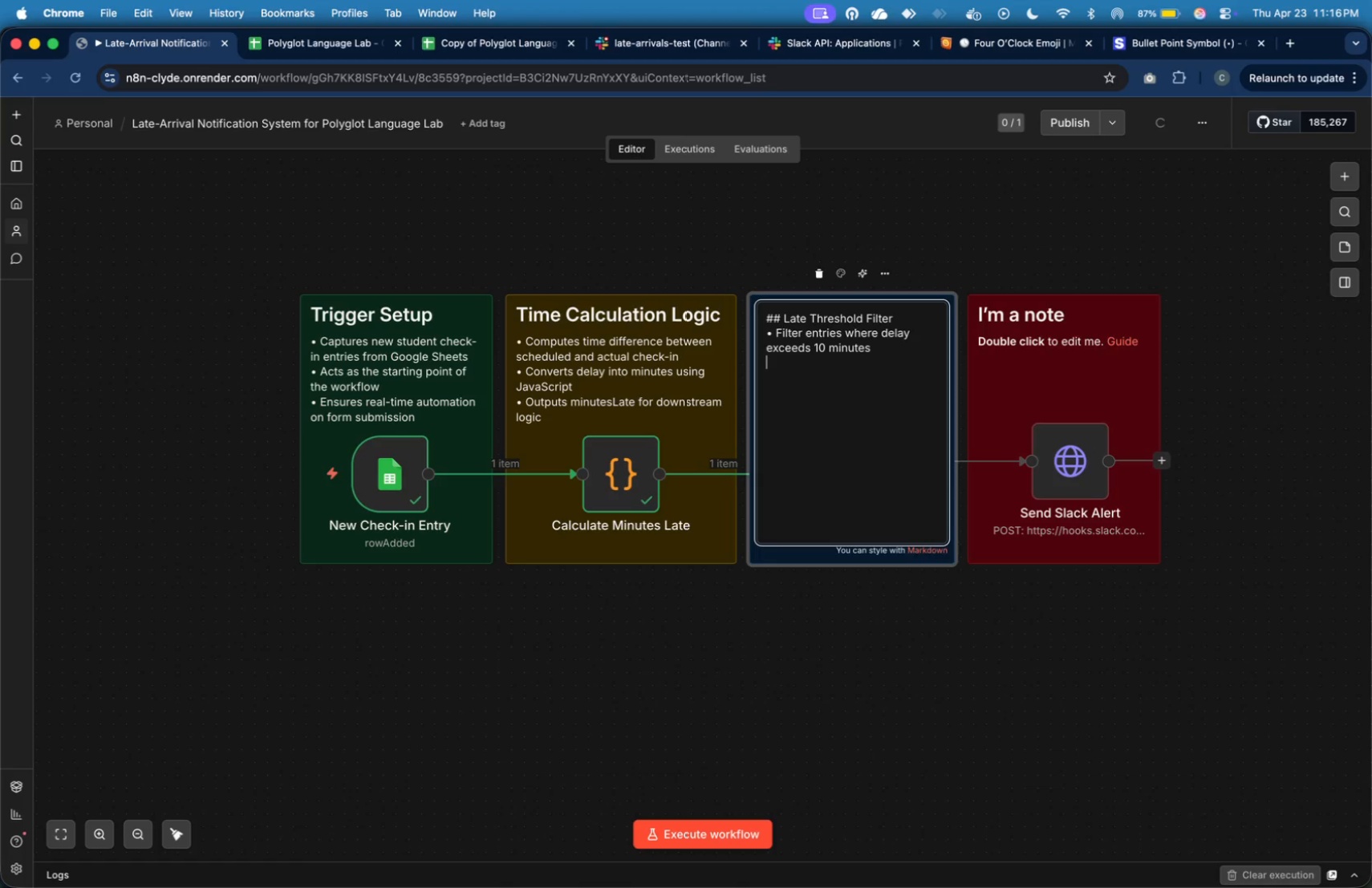 
key(Meta+V)
 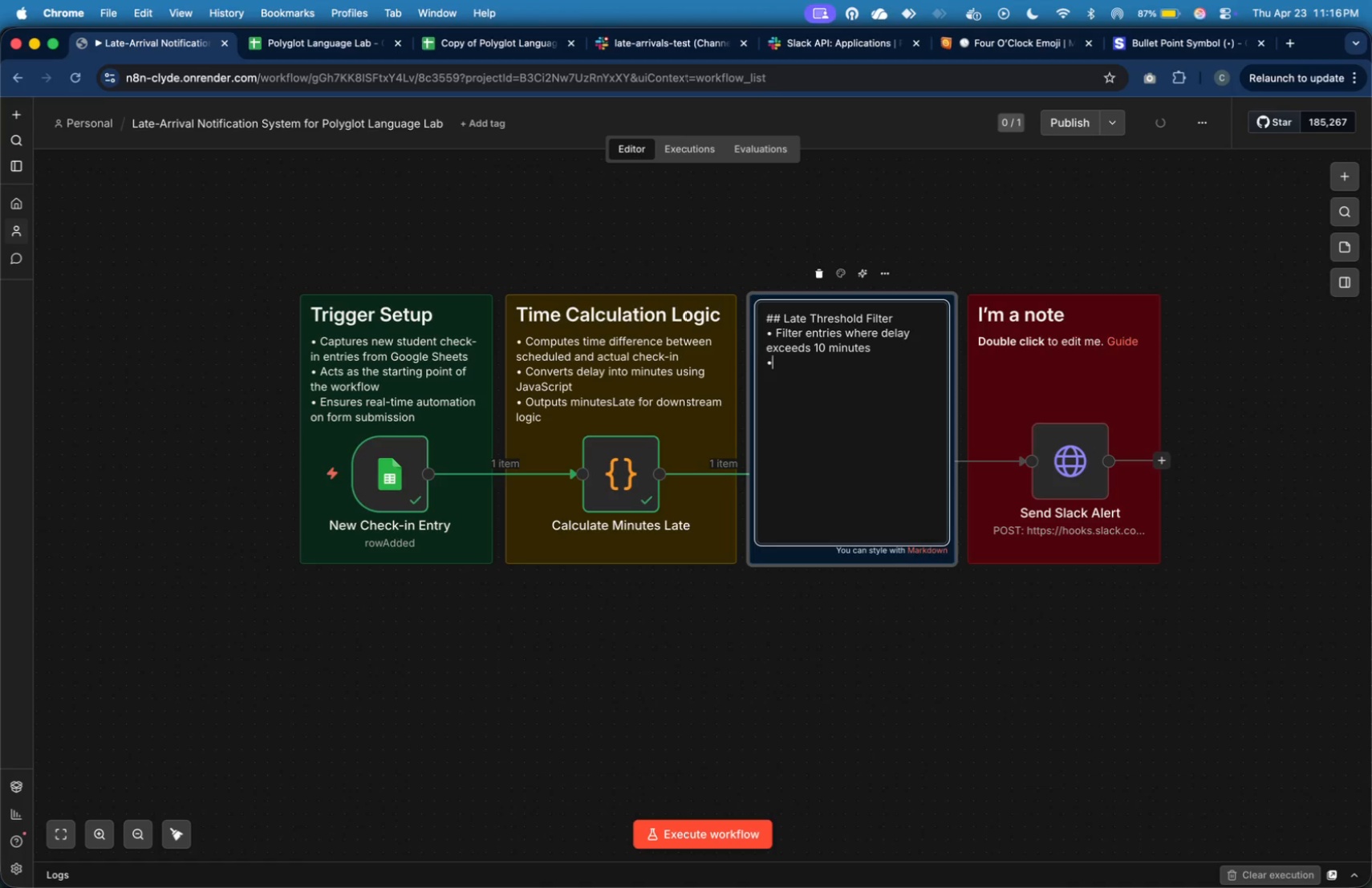 
type( Routes only late students to notification path)
 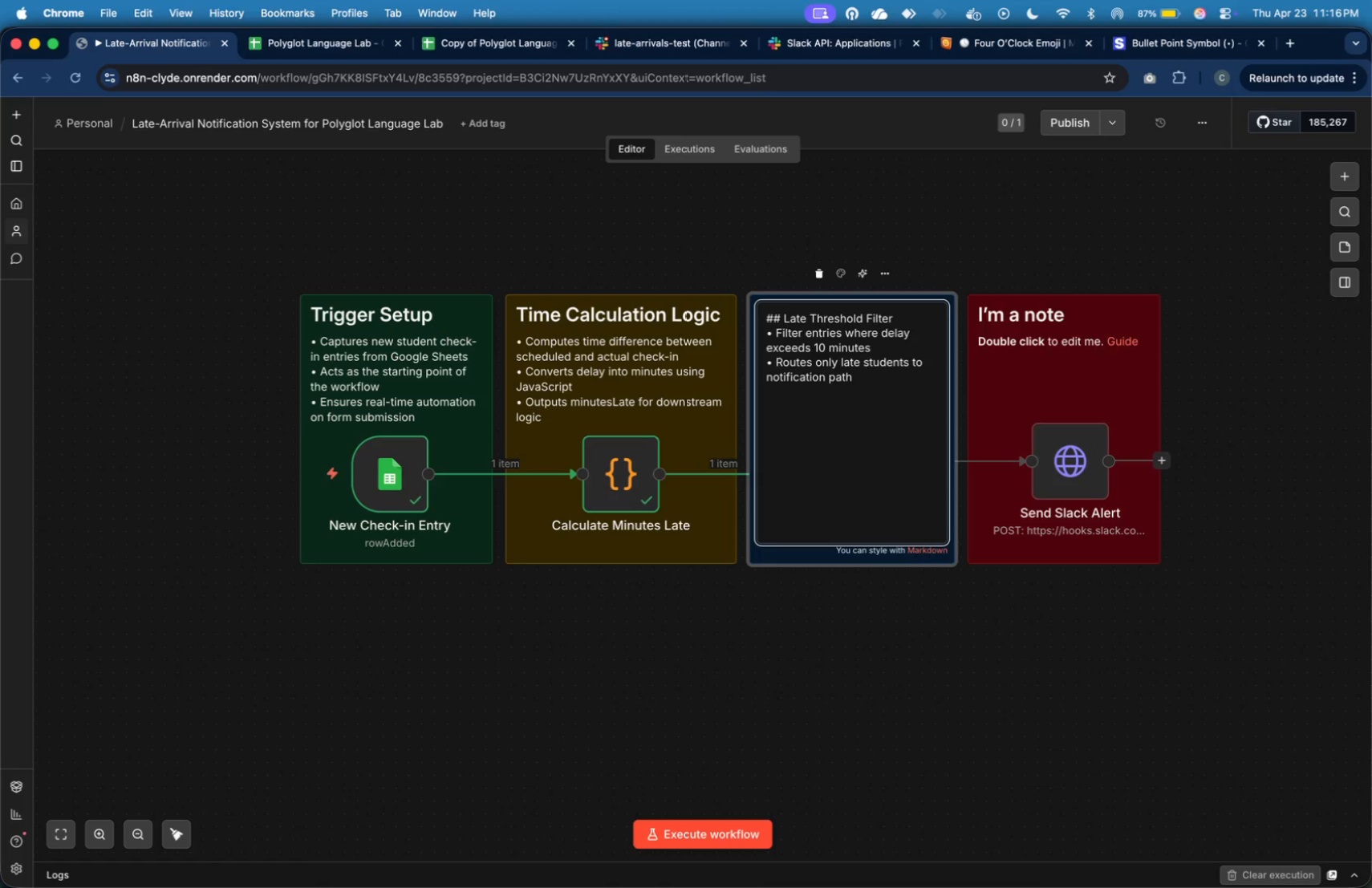 
key(Enter)
 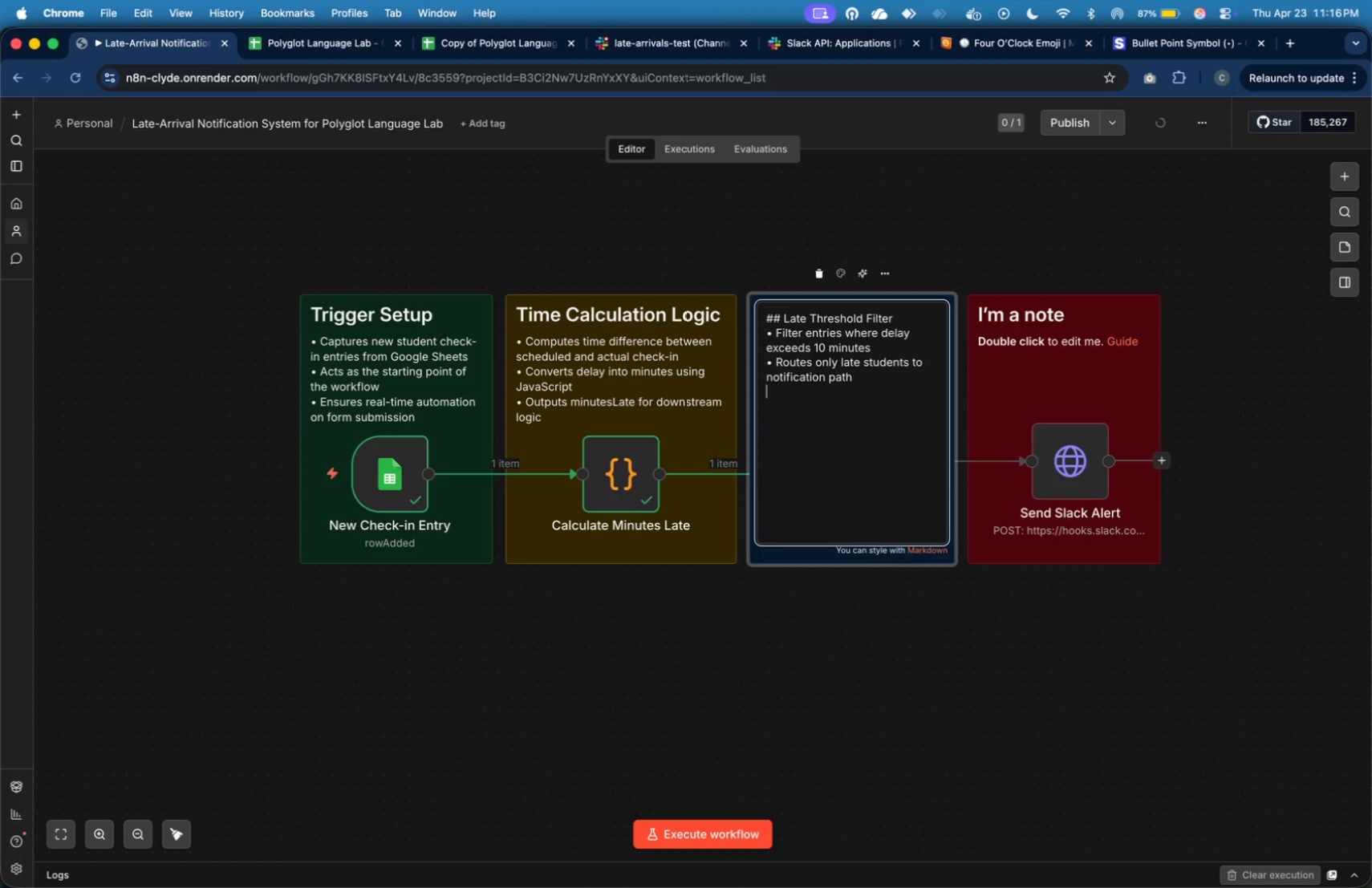 
key(Meta+V)
 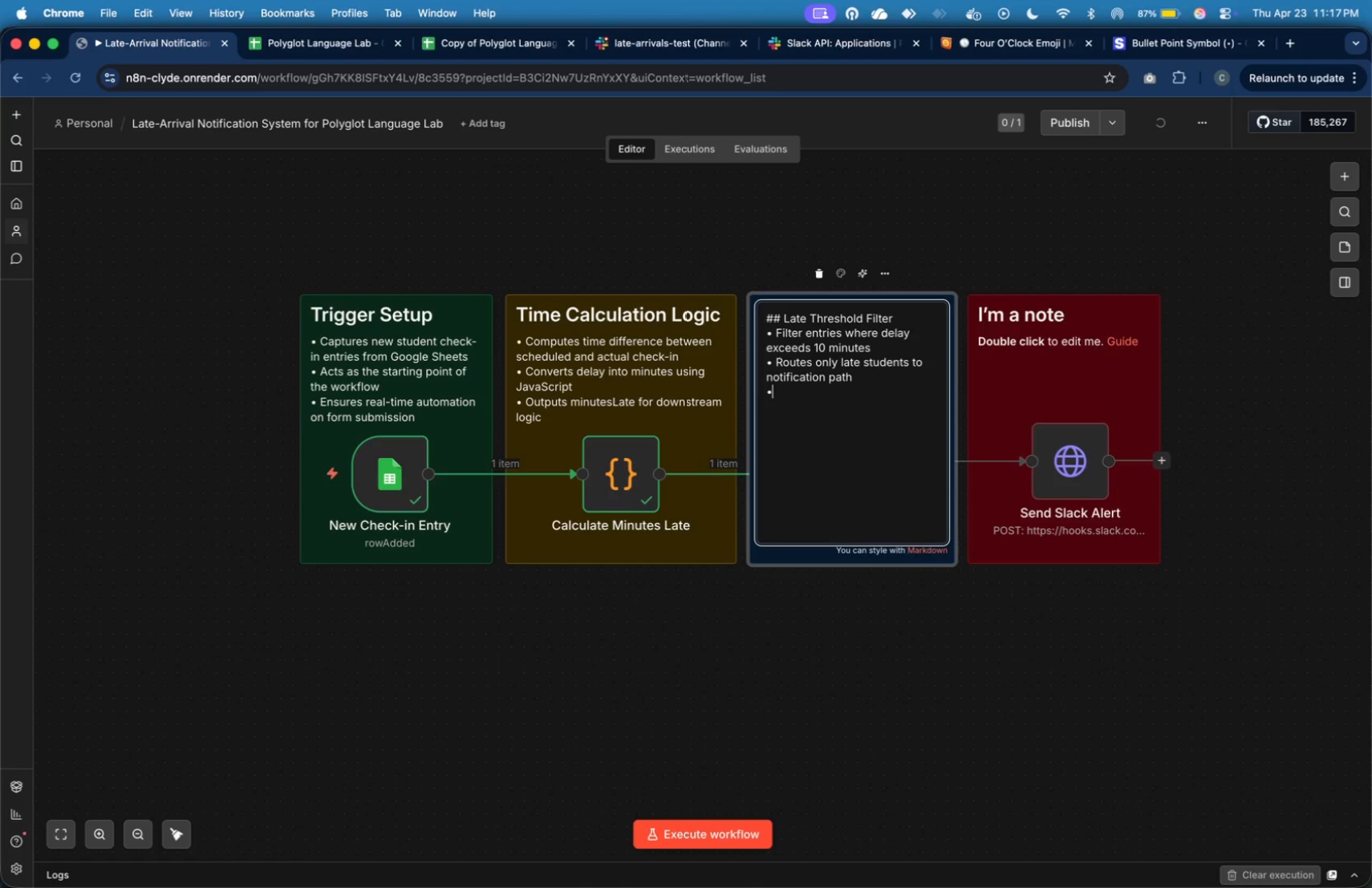 
key(Space)
 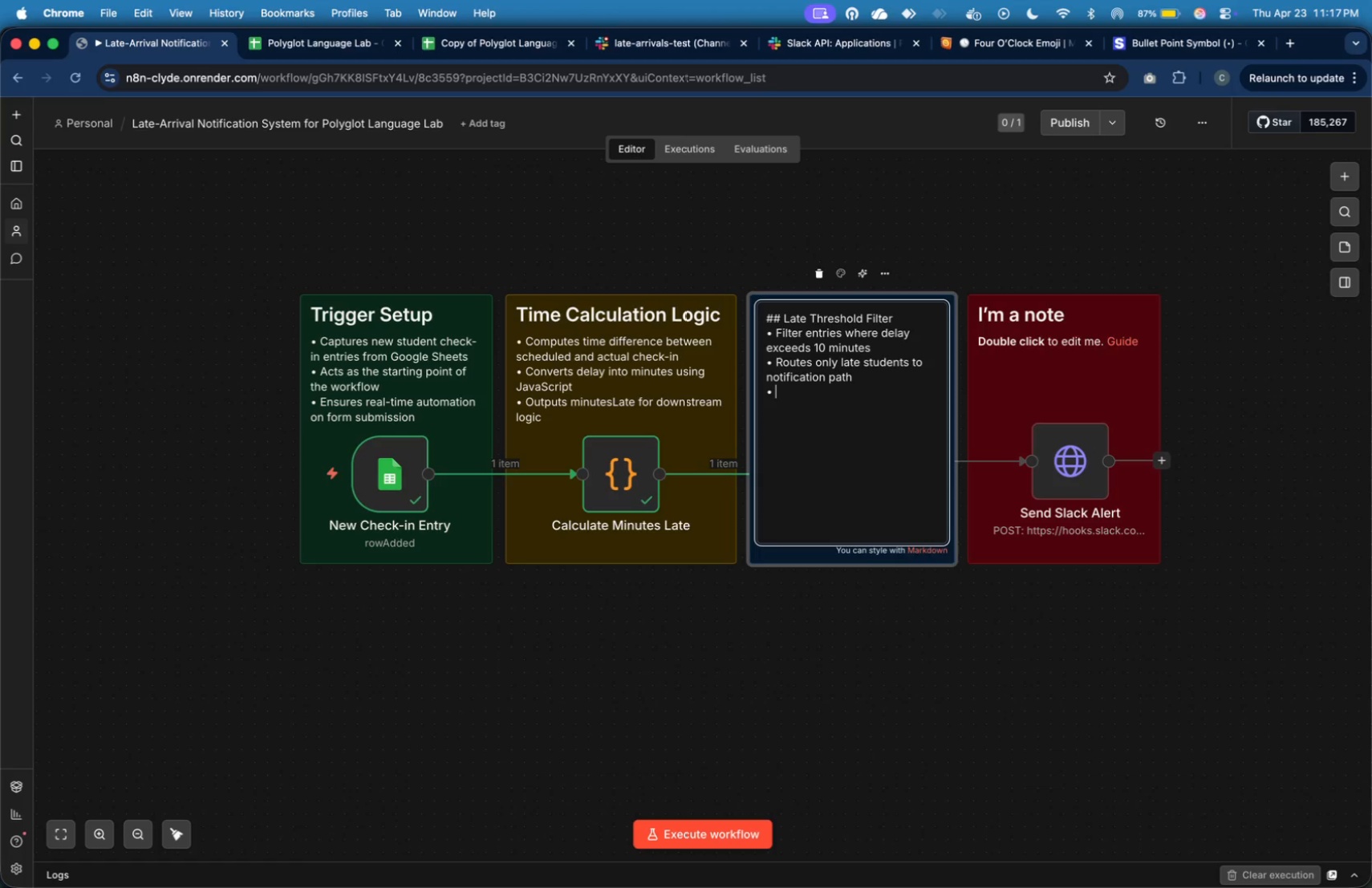 
wait(46.36)
 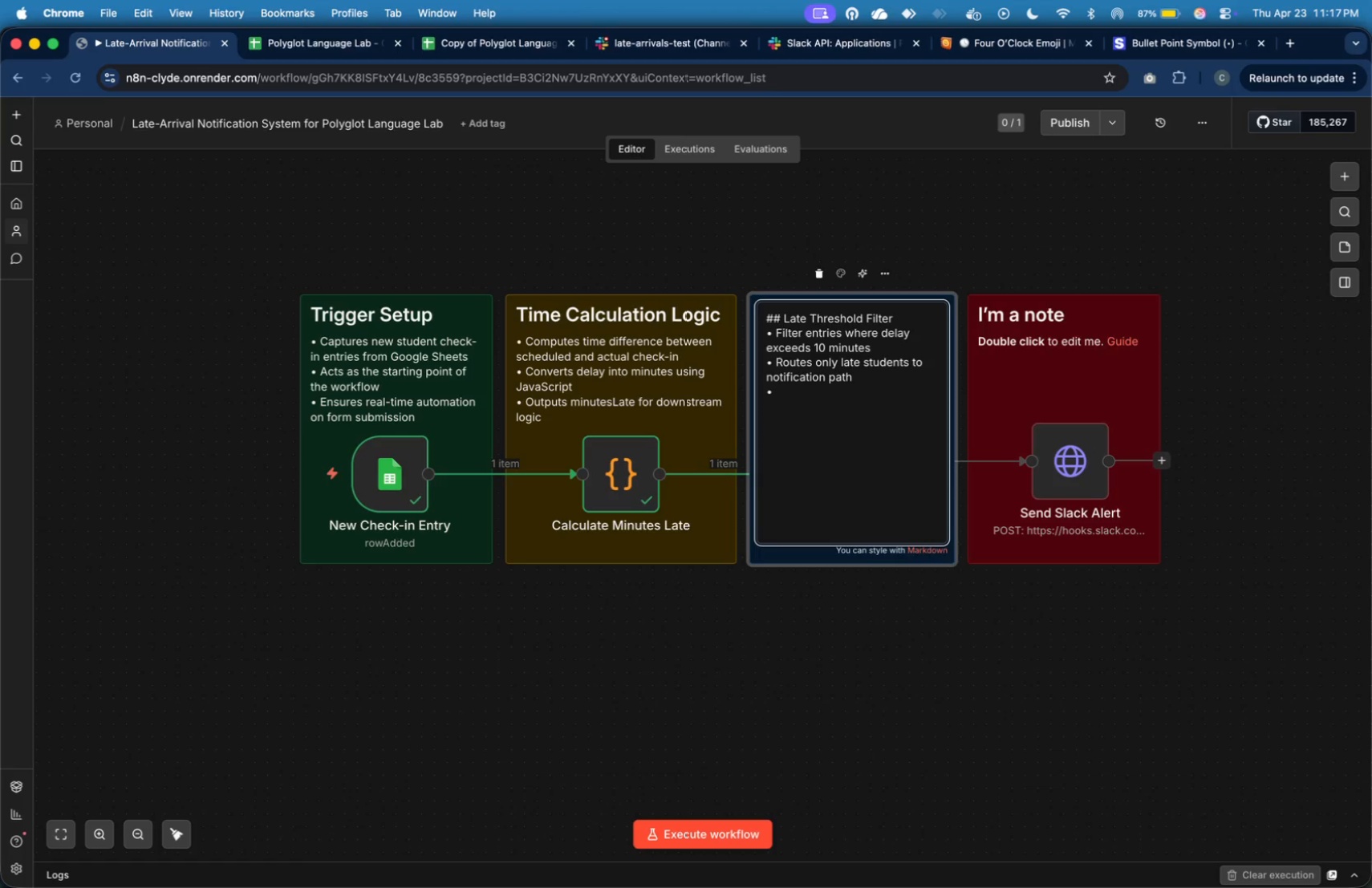 
type(Prevents unnecessary alerts for minor delays)
 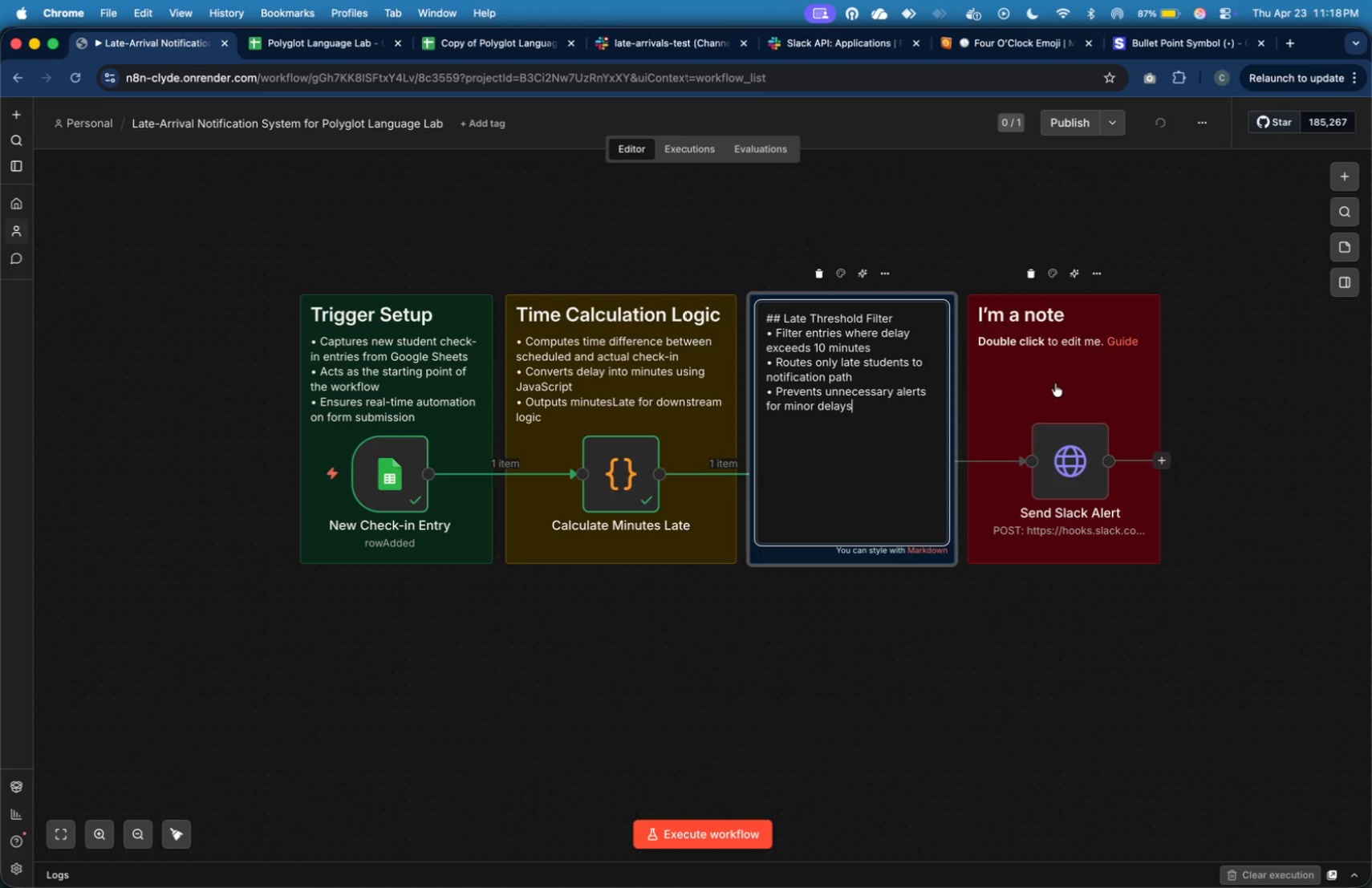 
left_click([1063, 366])
 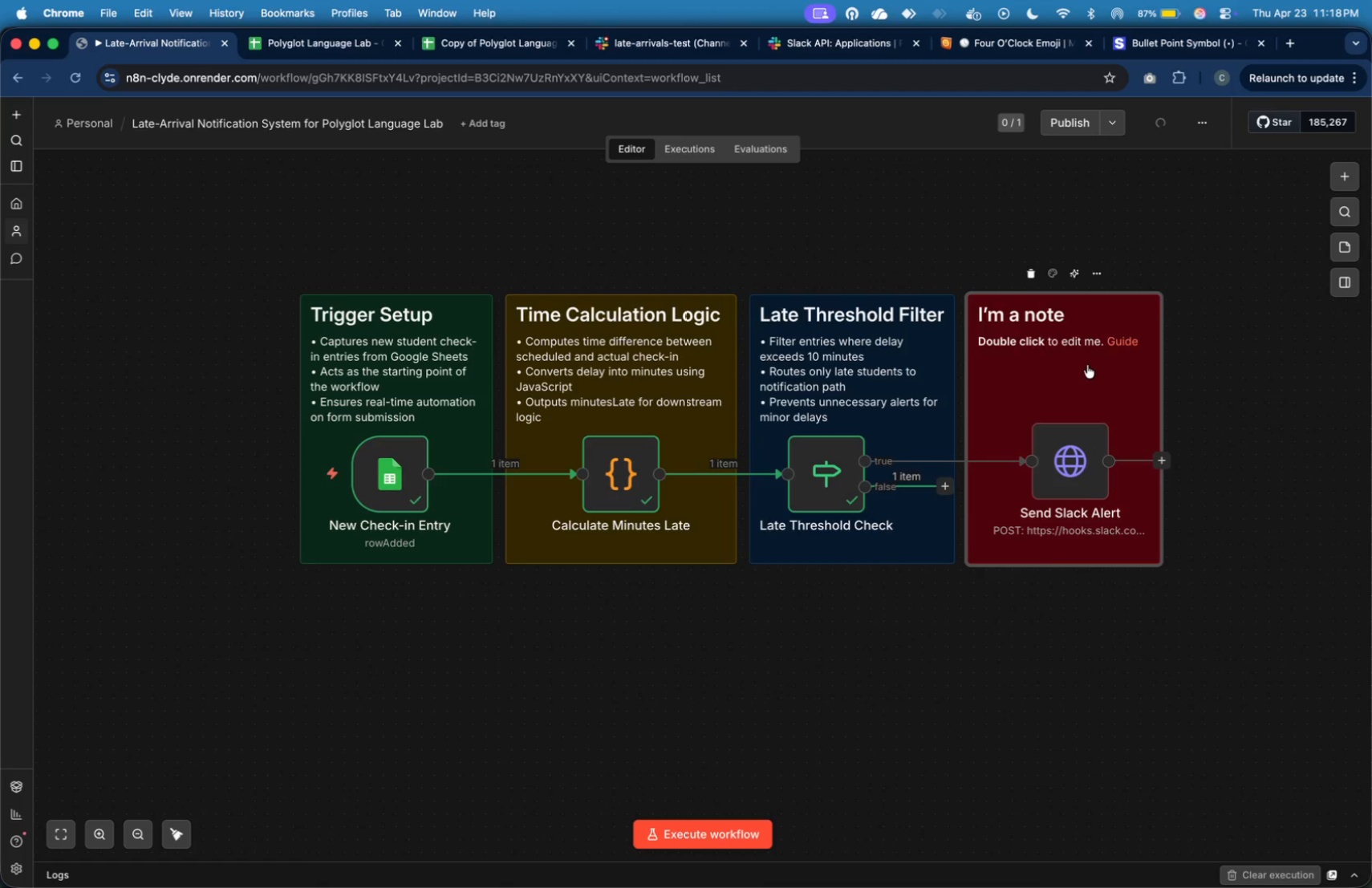 
double_click([1087, 365])
 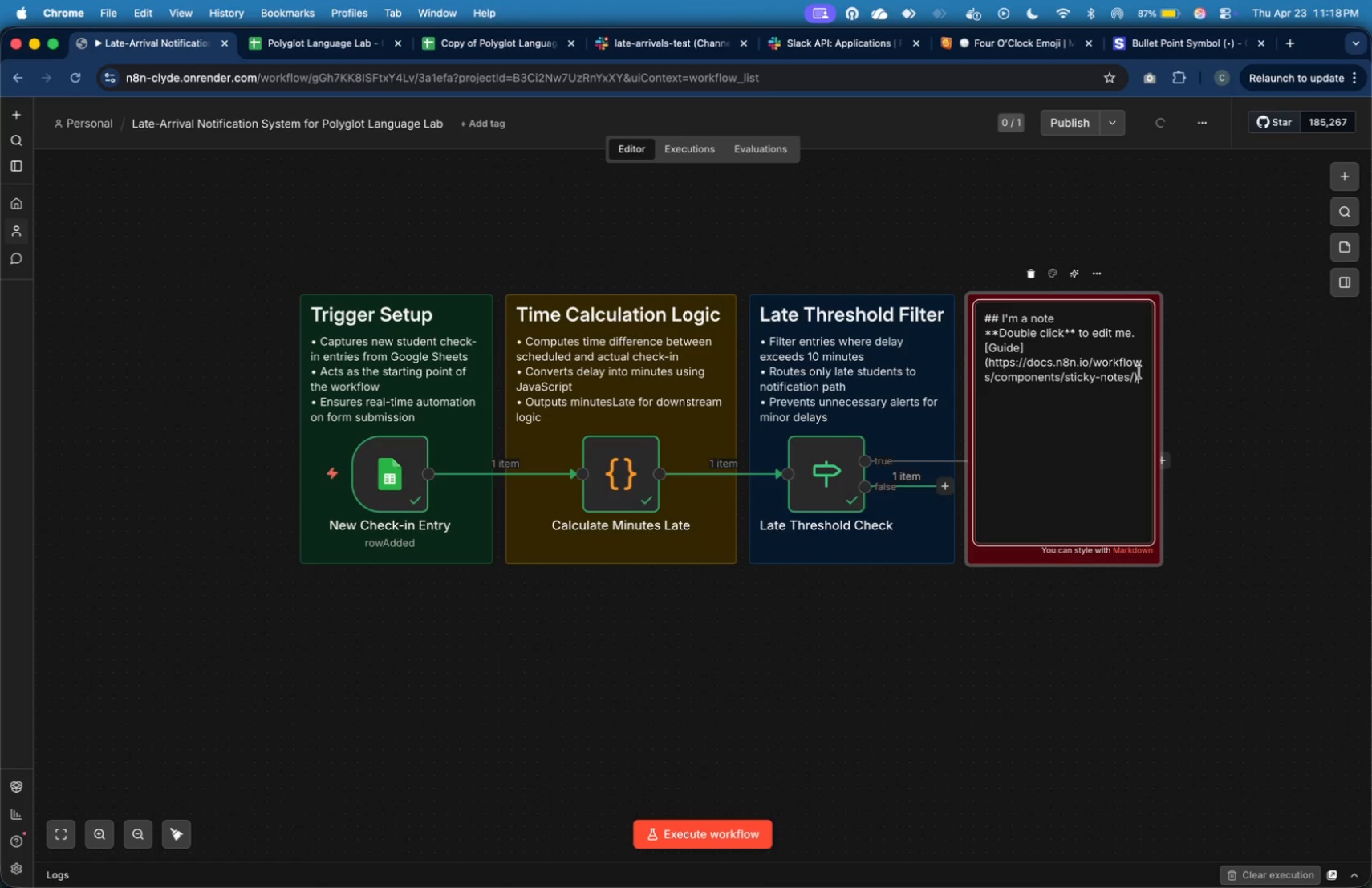 
left_click_drag(start_coordinate=[1140, 373], to_coordinate=[1001, 324])
 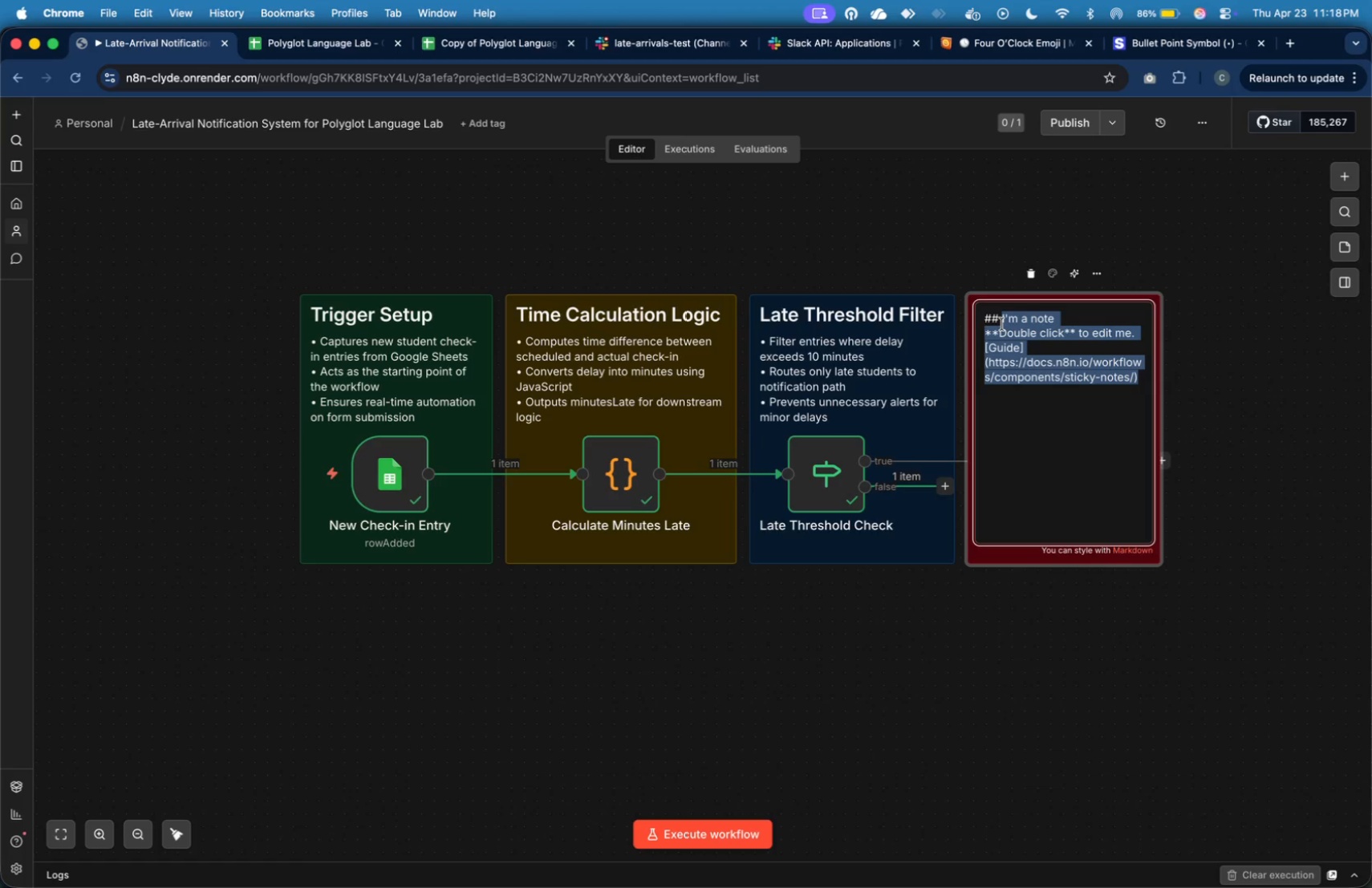 
wait(18.78)
 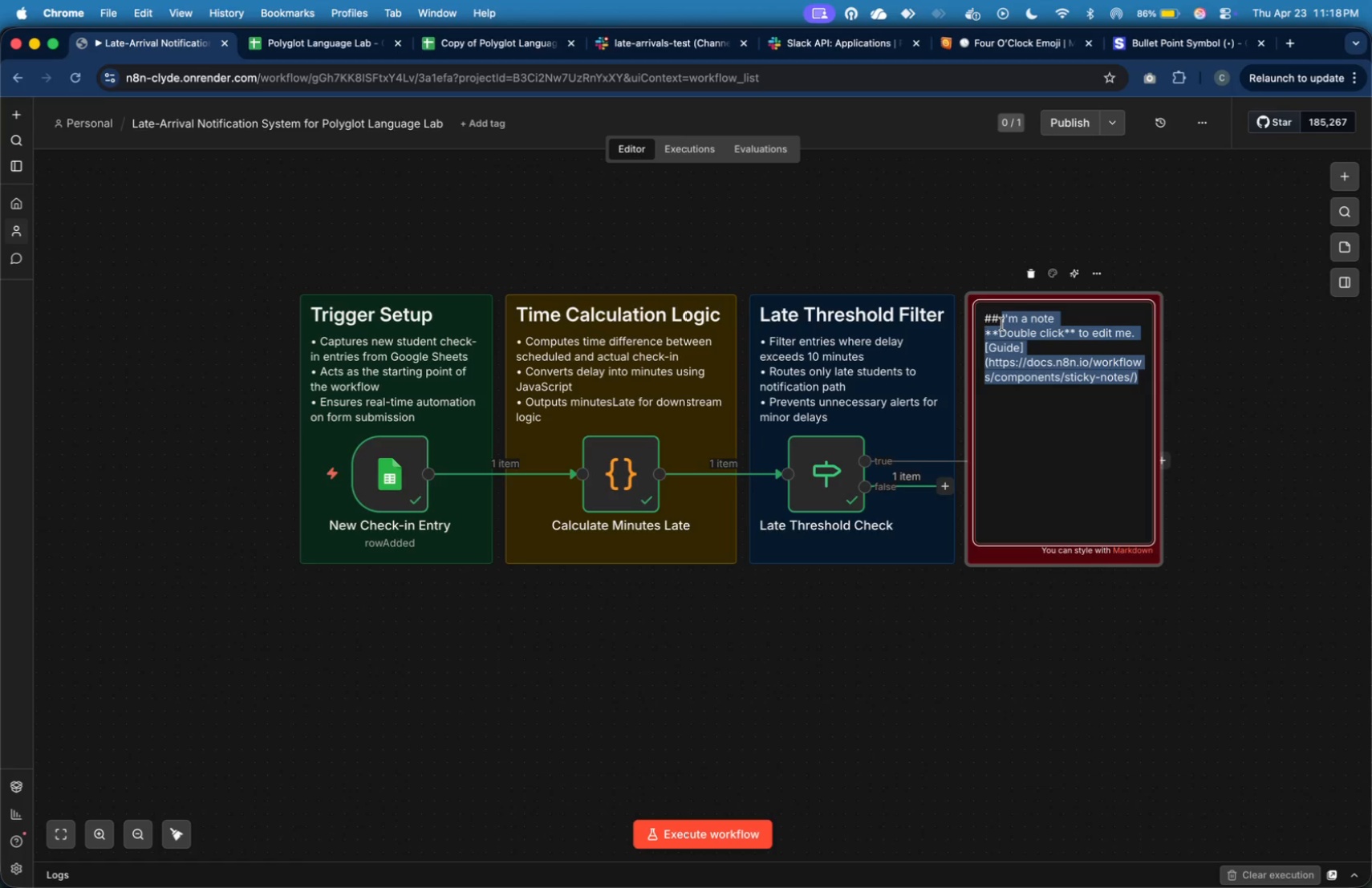 
type(Slack Notification System)
 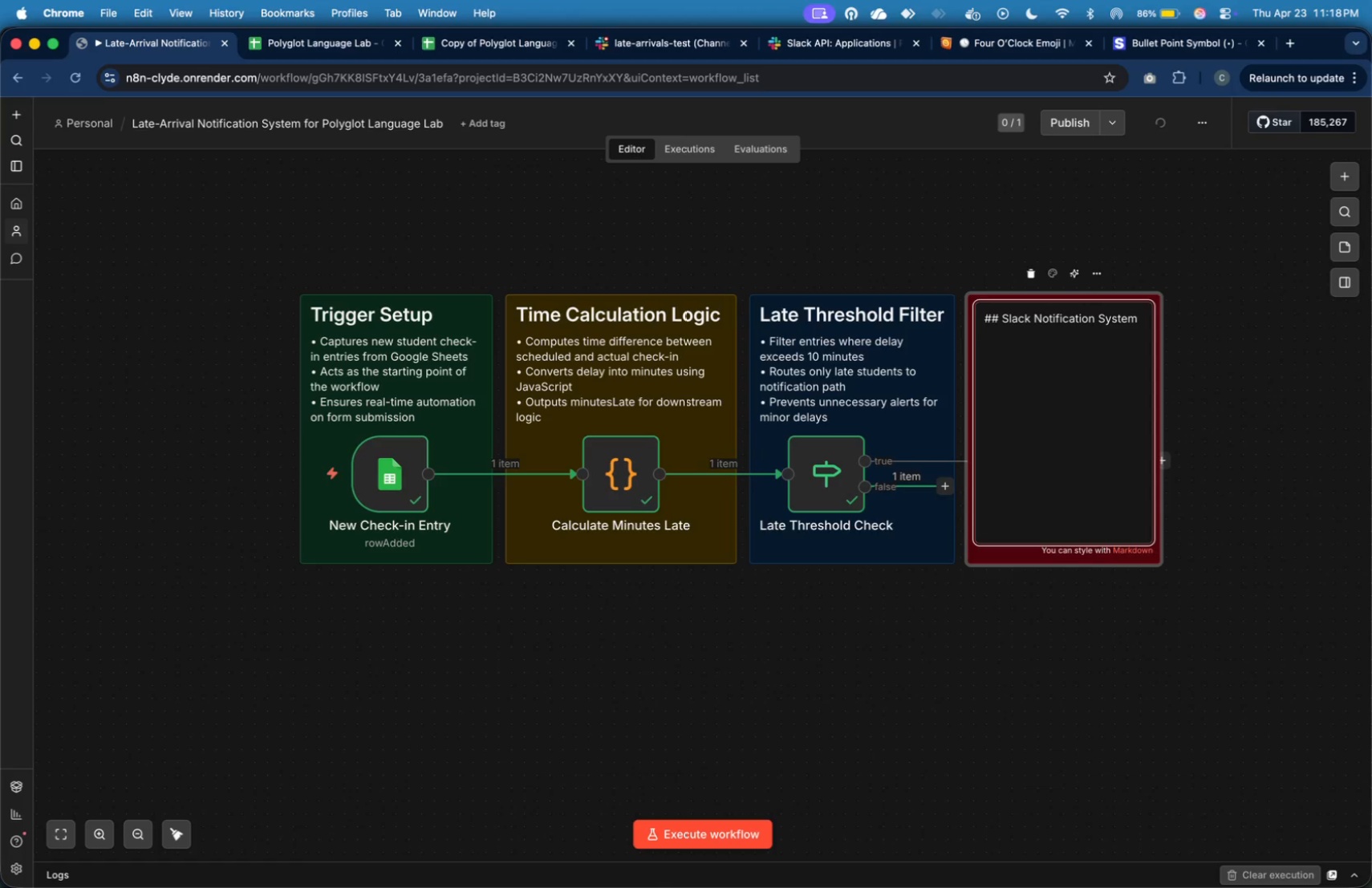 
 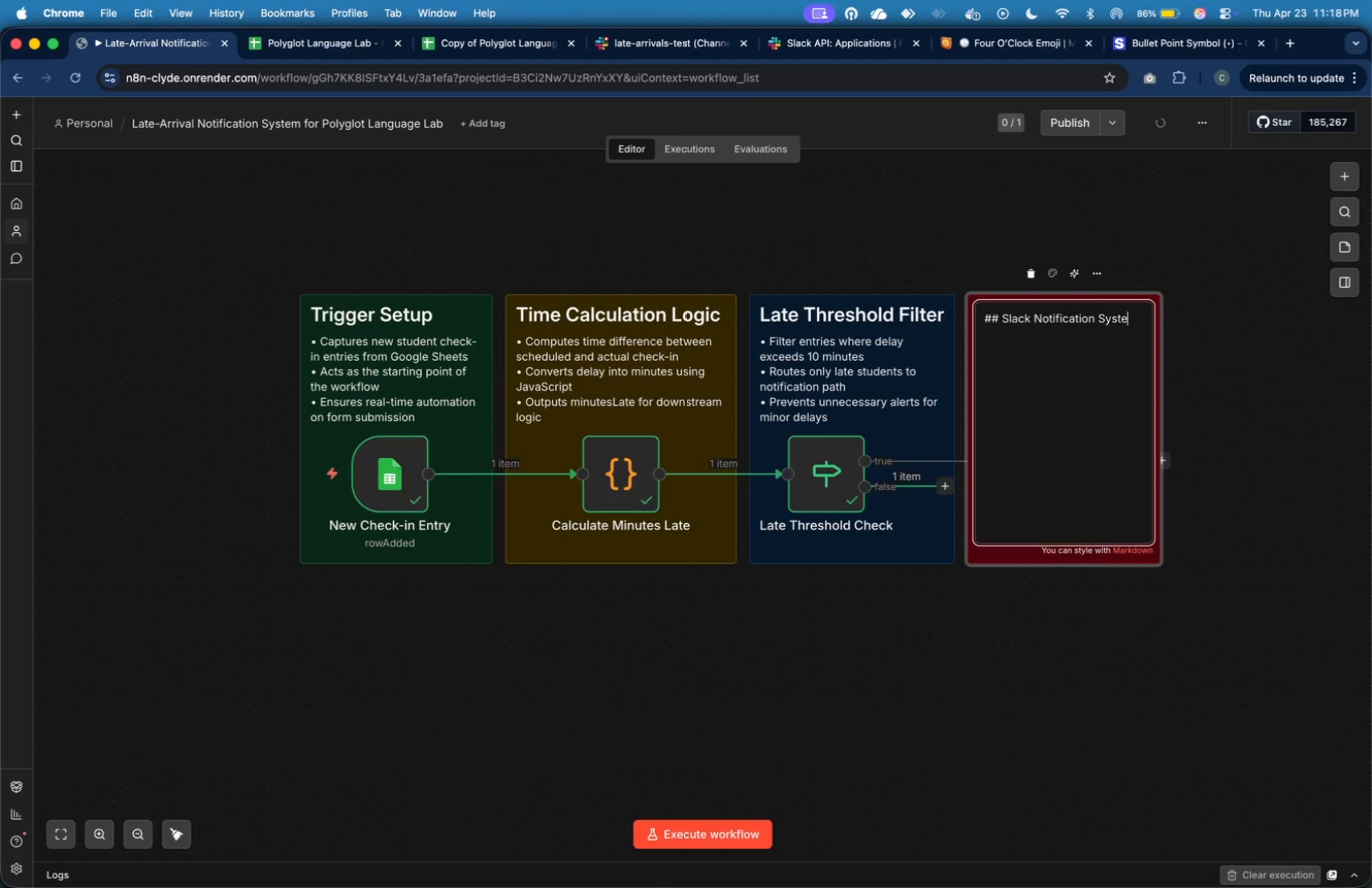 
key(Enter)
 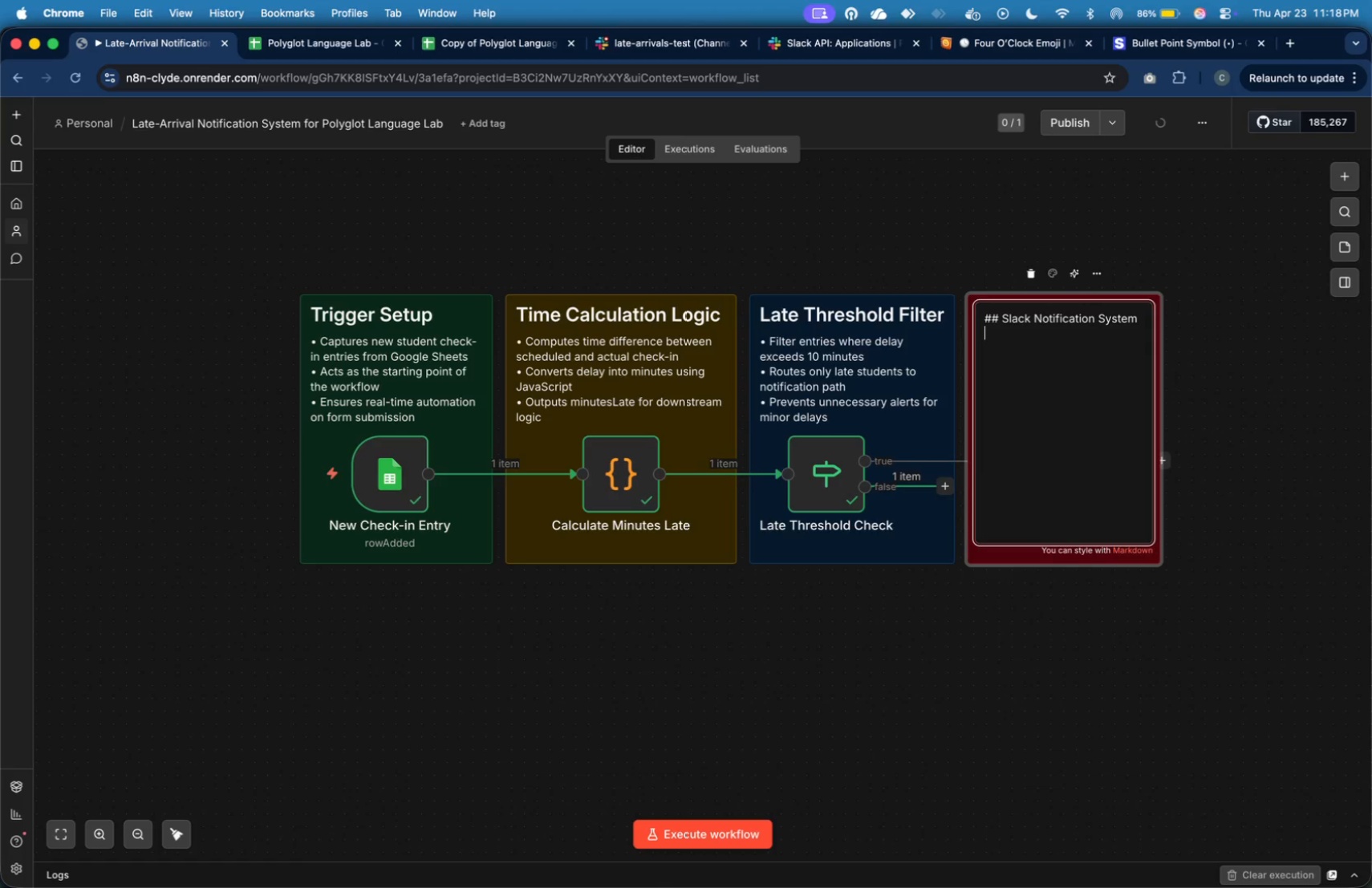 
key(Meta+V)
 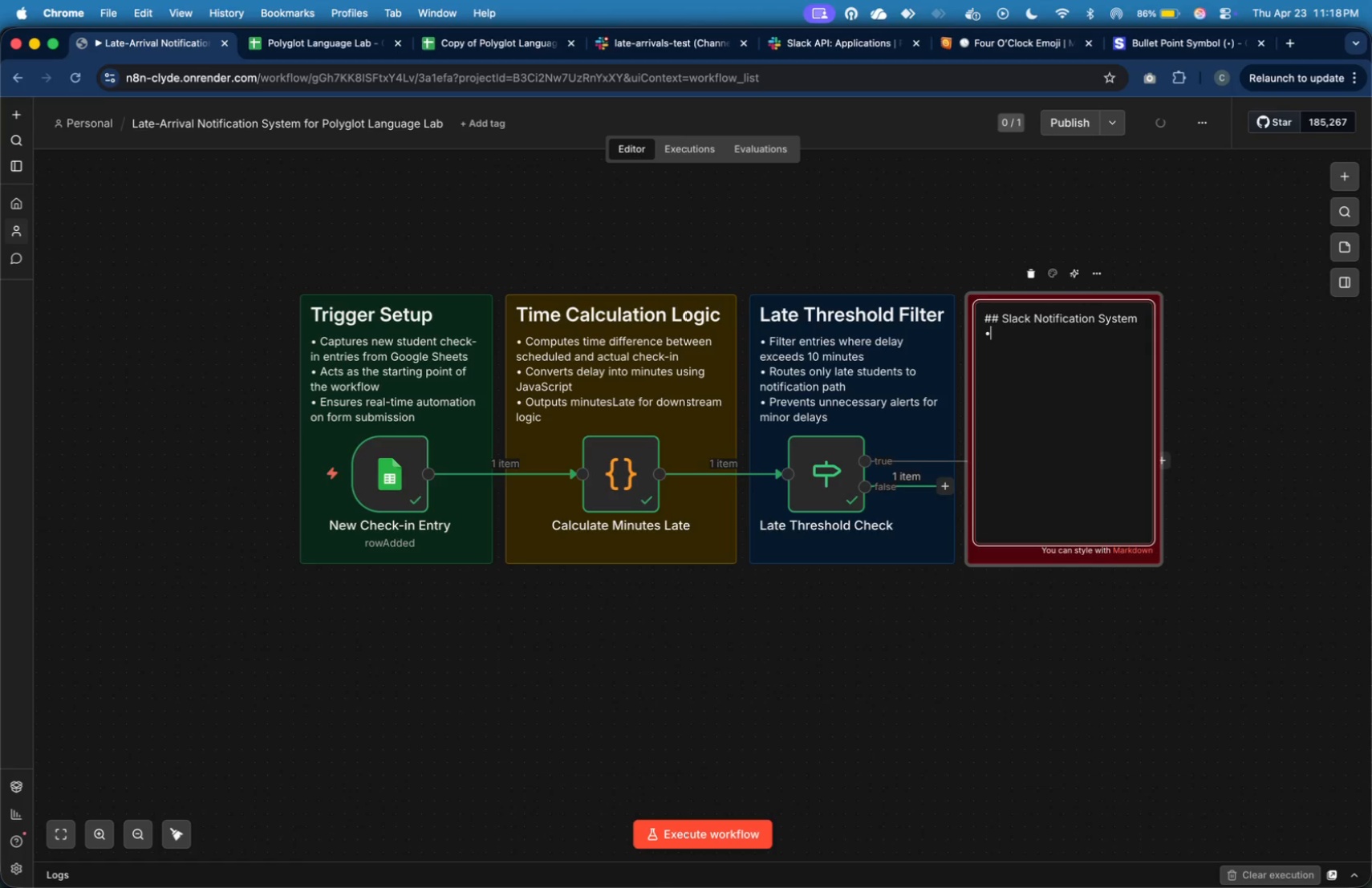 
key(Space)
 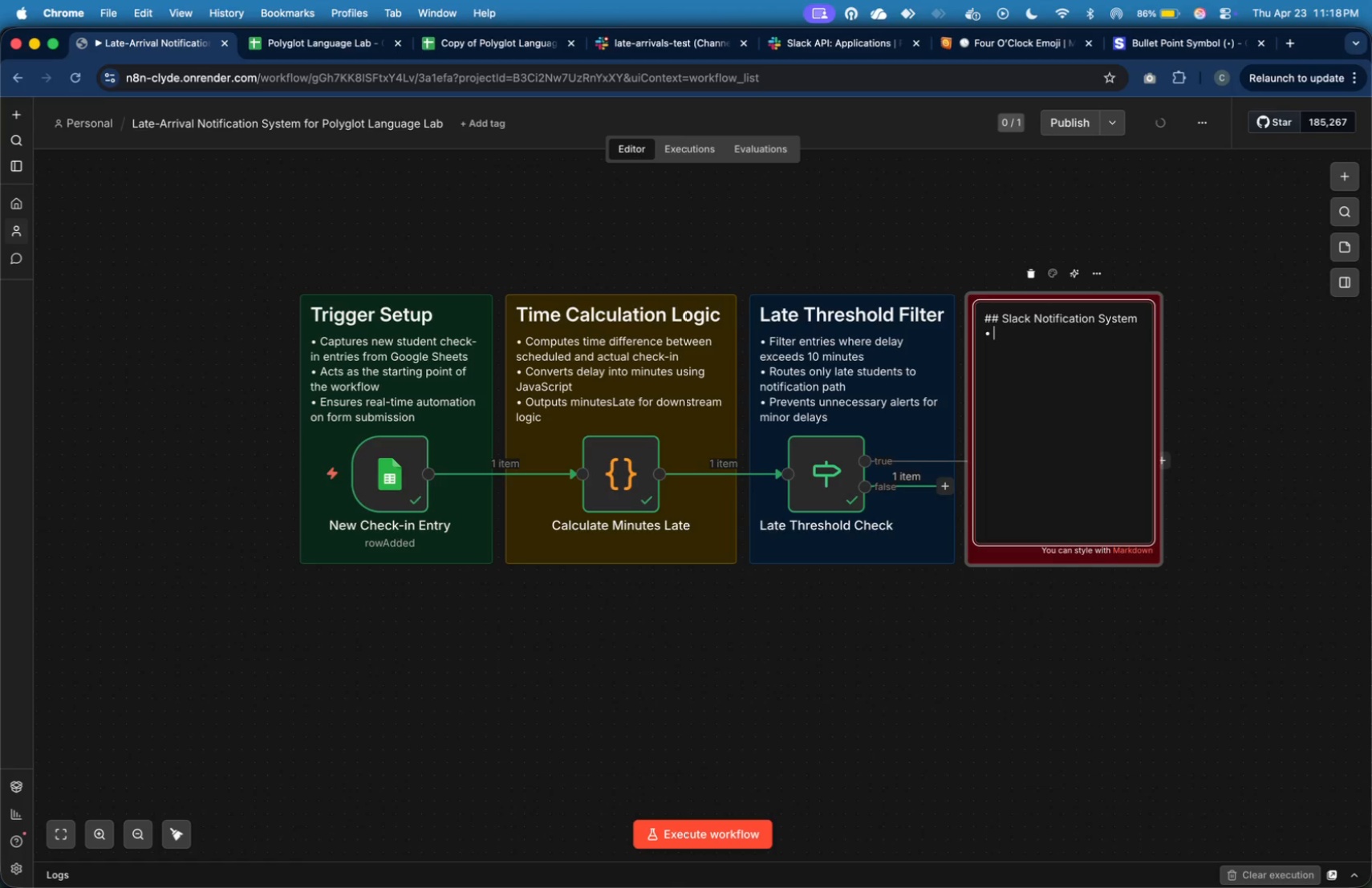 
type(Sends formatted Sla)
key(Backspace)
type(Sends formatted Slack alert using )
 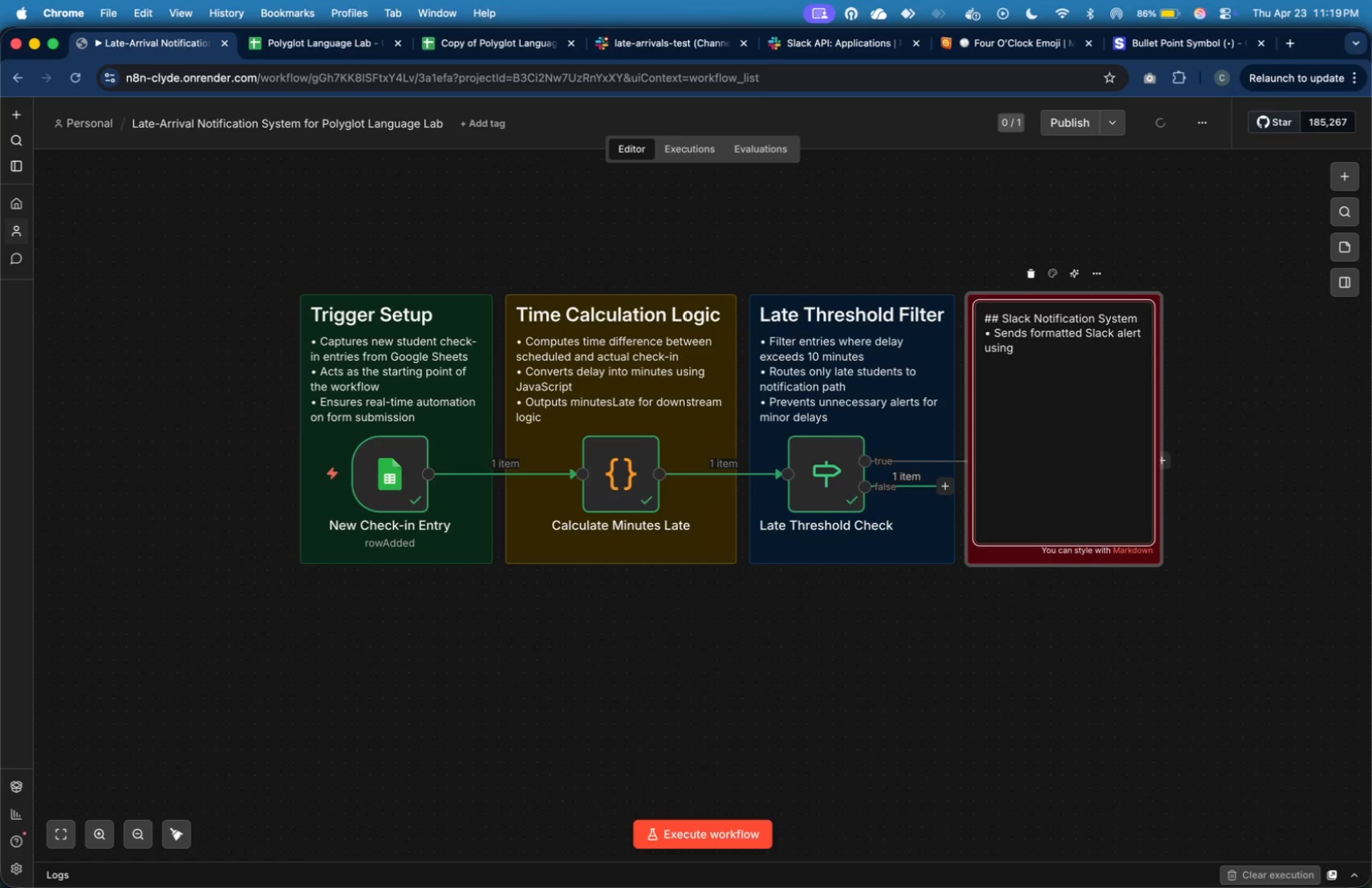 
wait(7.2)
 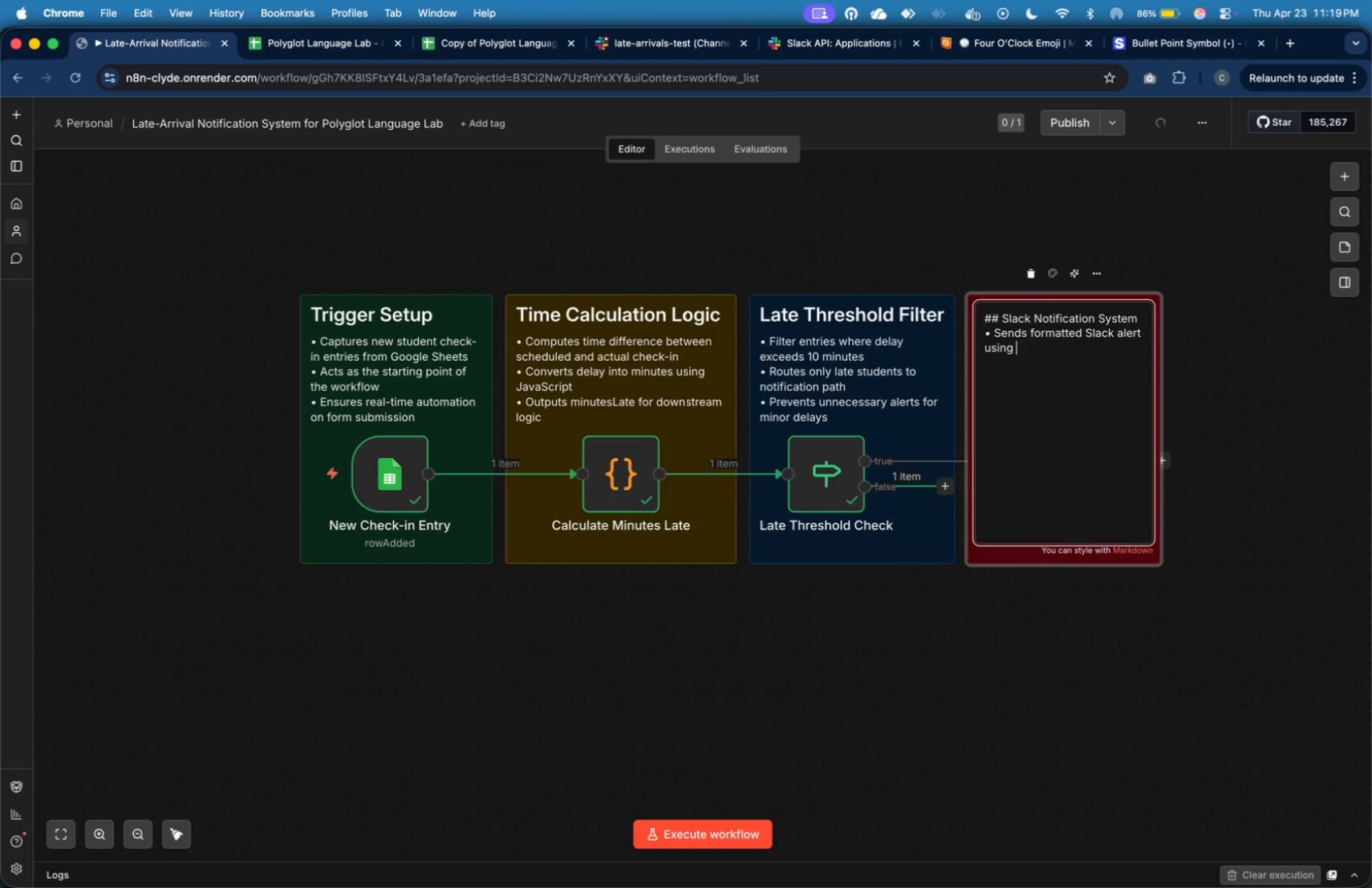 
type(Block kit)
 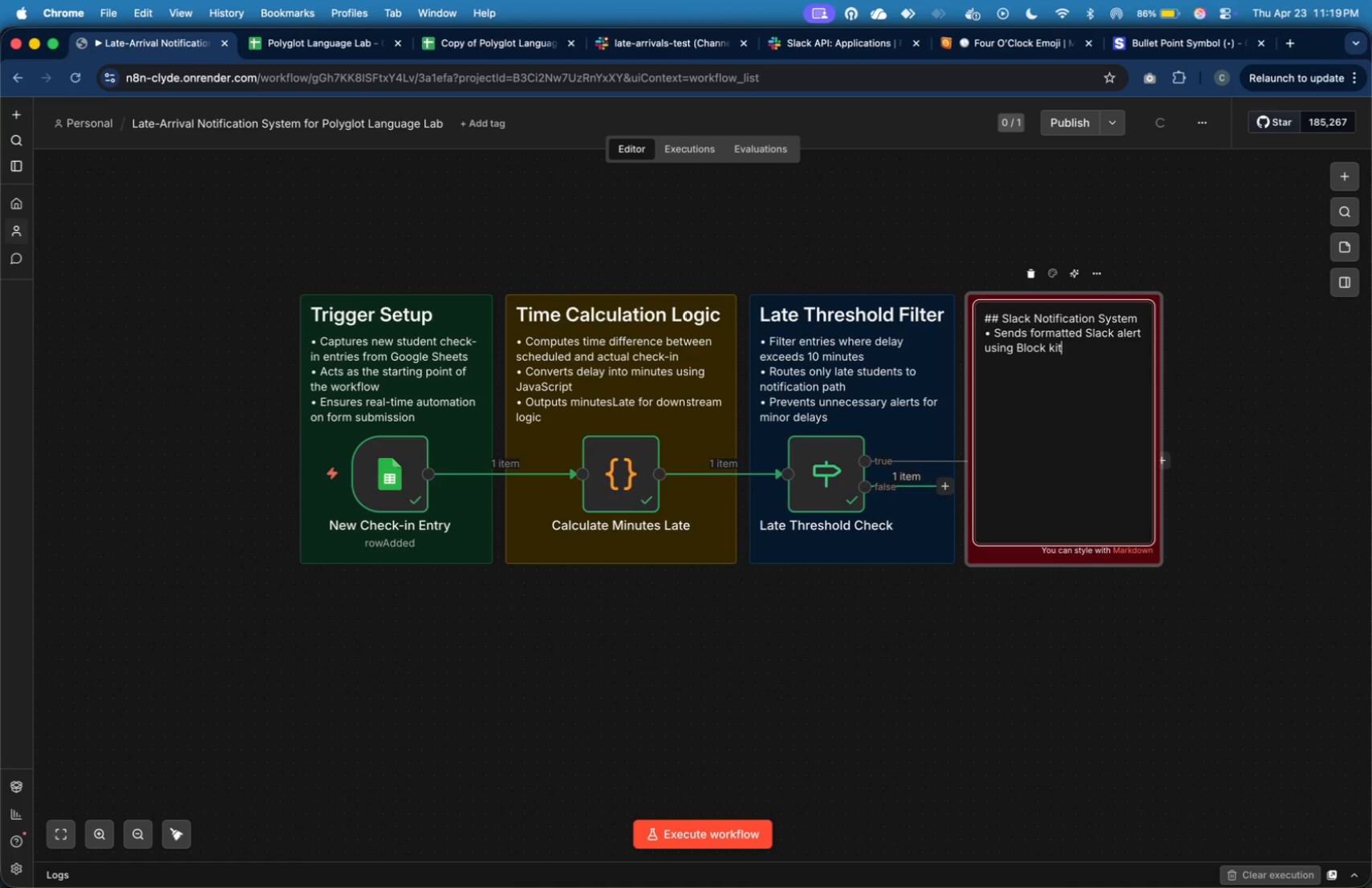 
key(ArrowLeft)
 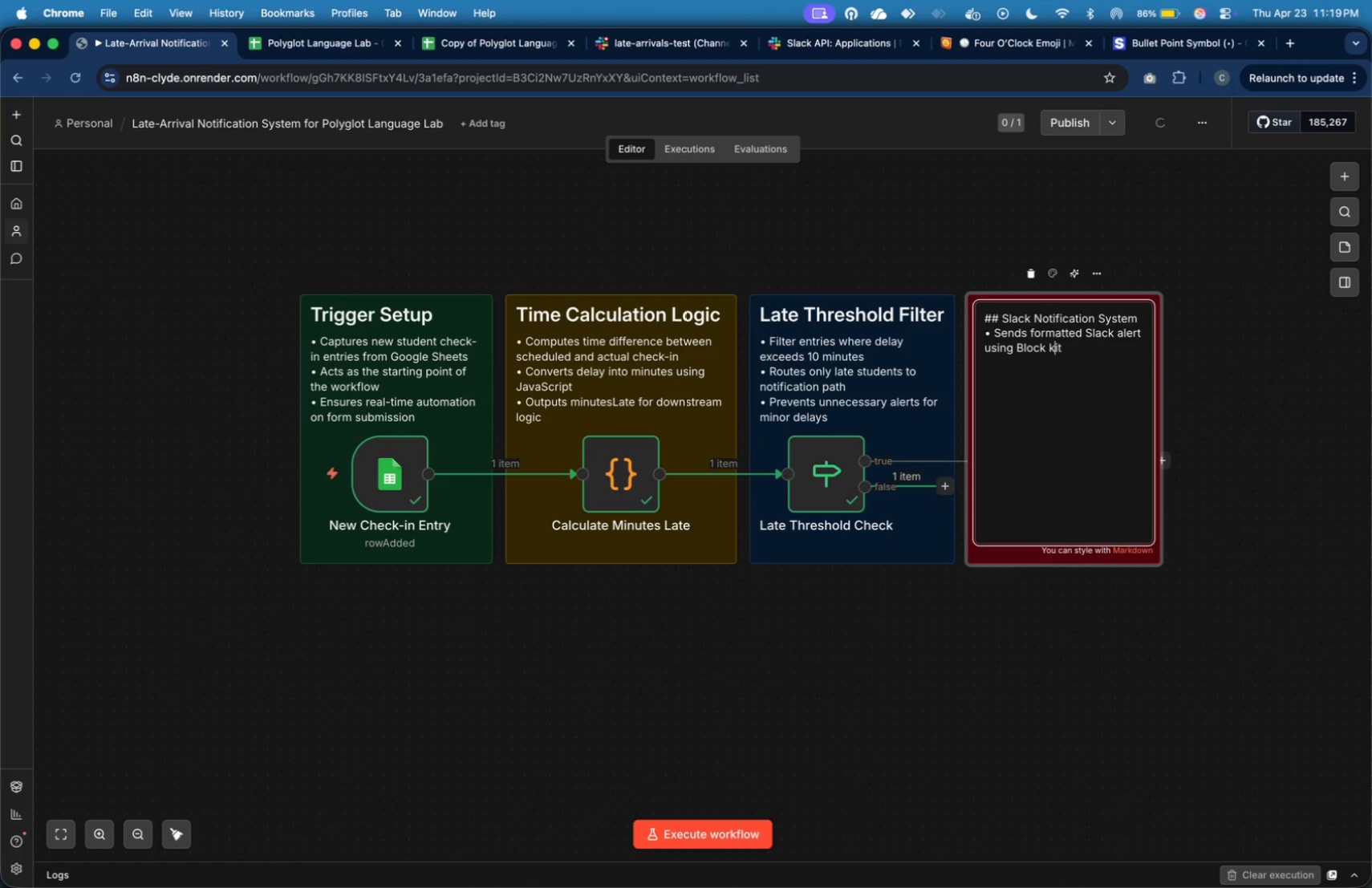 
key(ArrowLeft)
 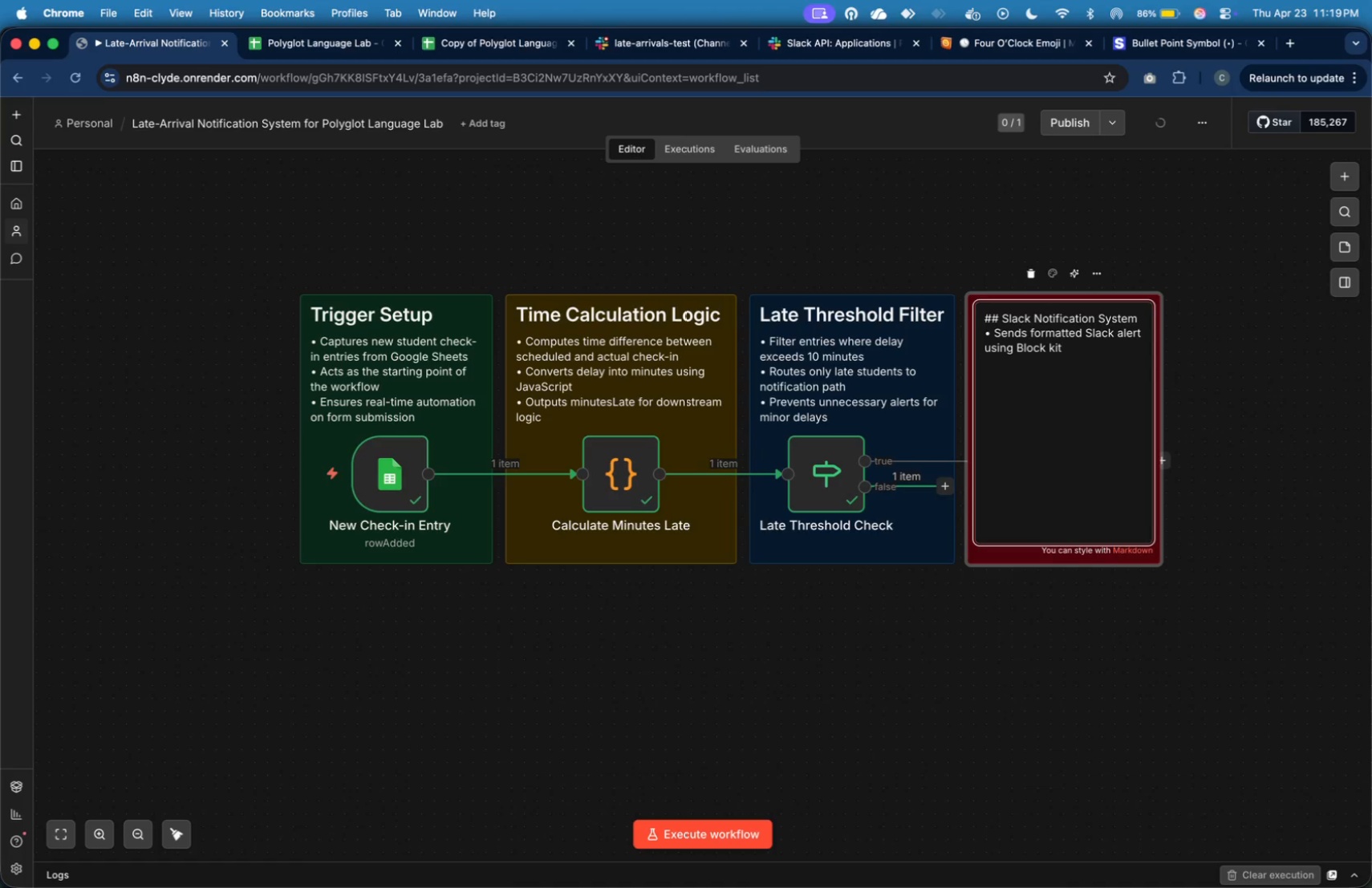 
key(Backspace)
 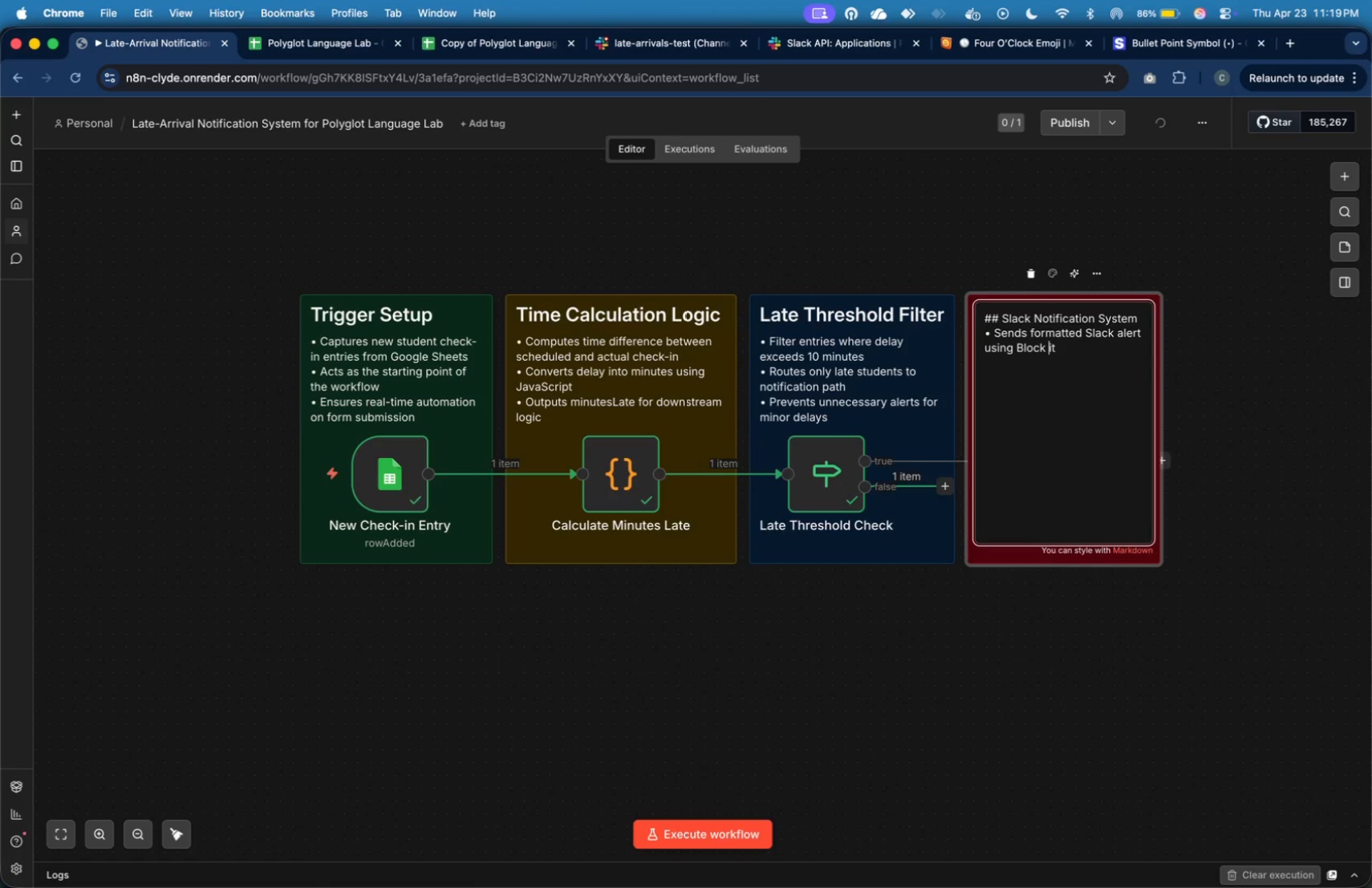 
key(Slash)
 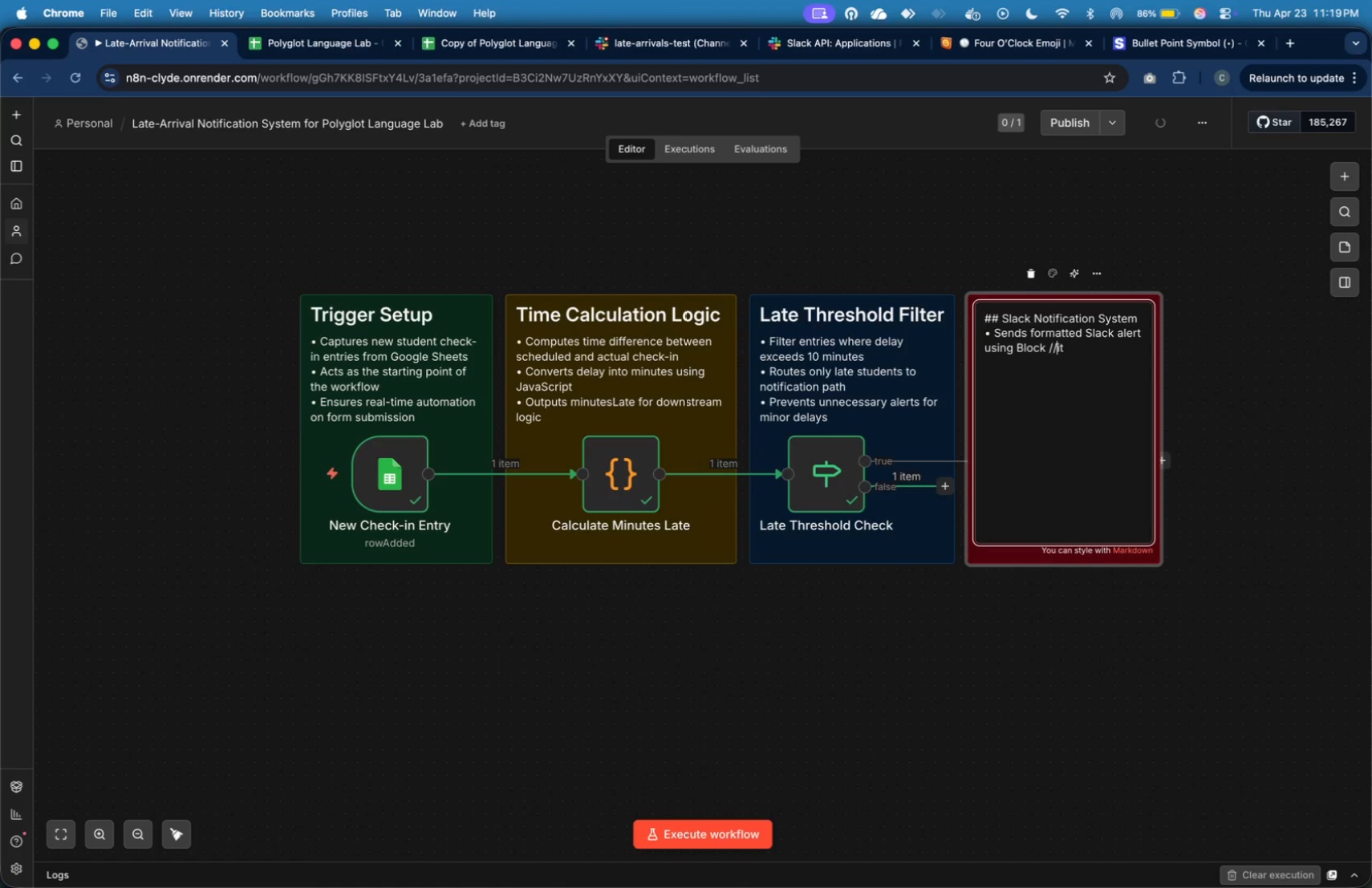 
hold_key(key=Slash, duration=0.73)
 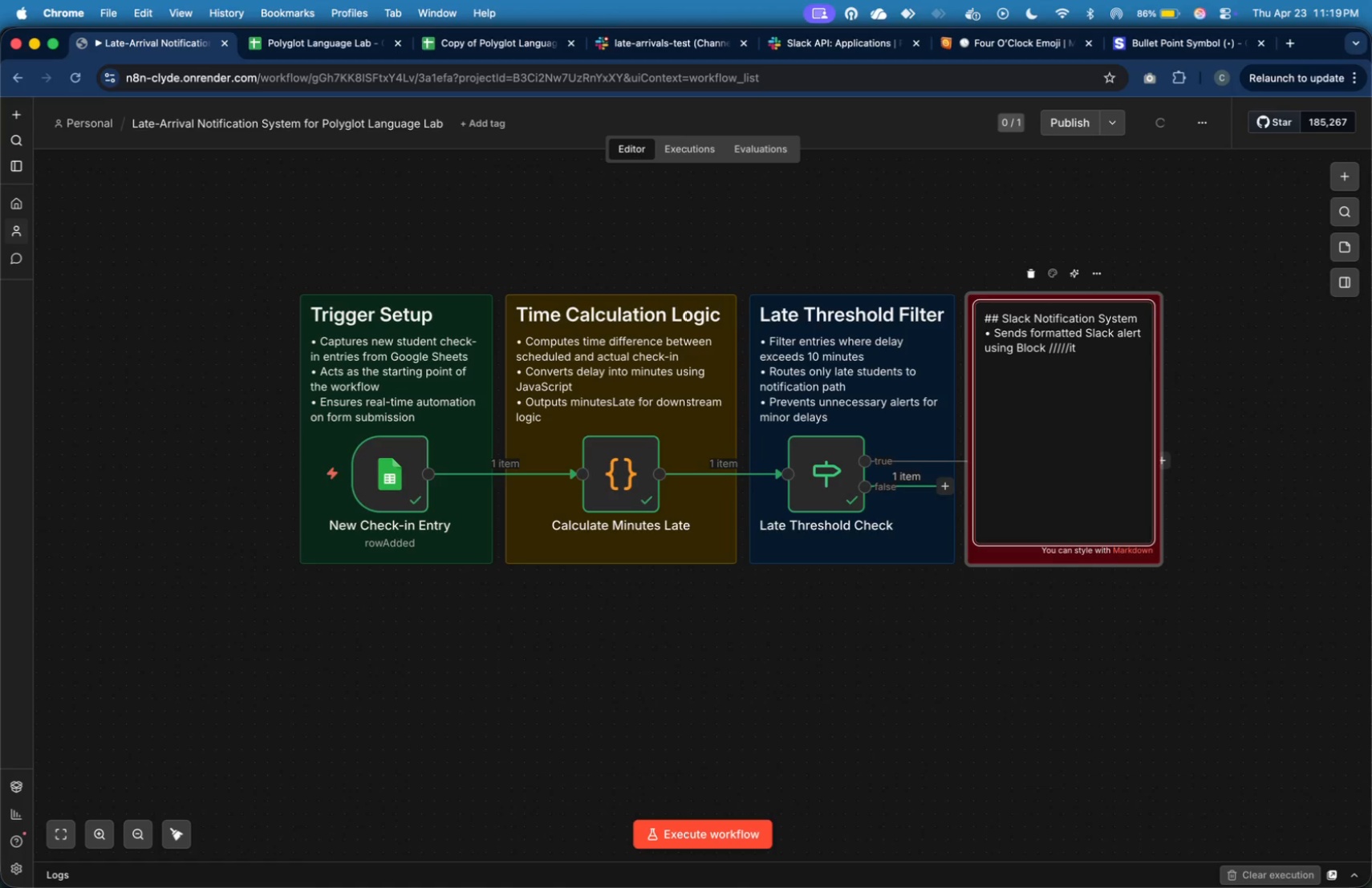 
key(Backspace)
 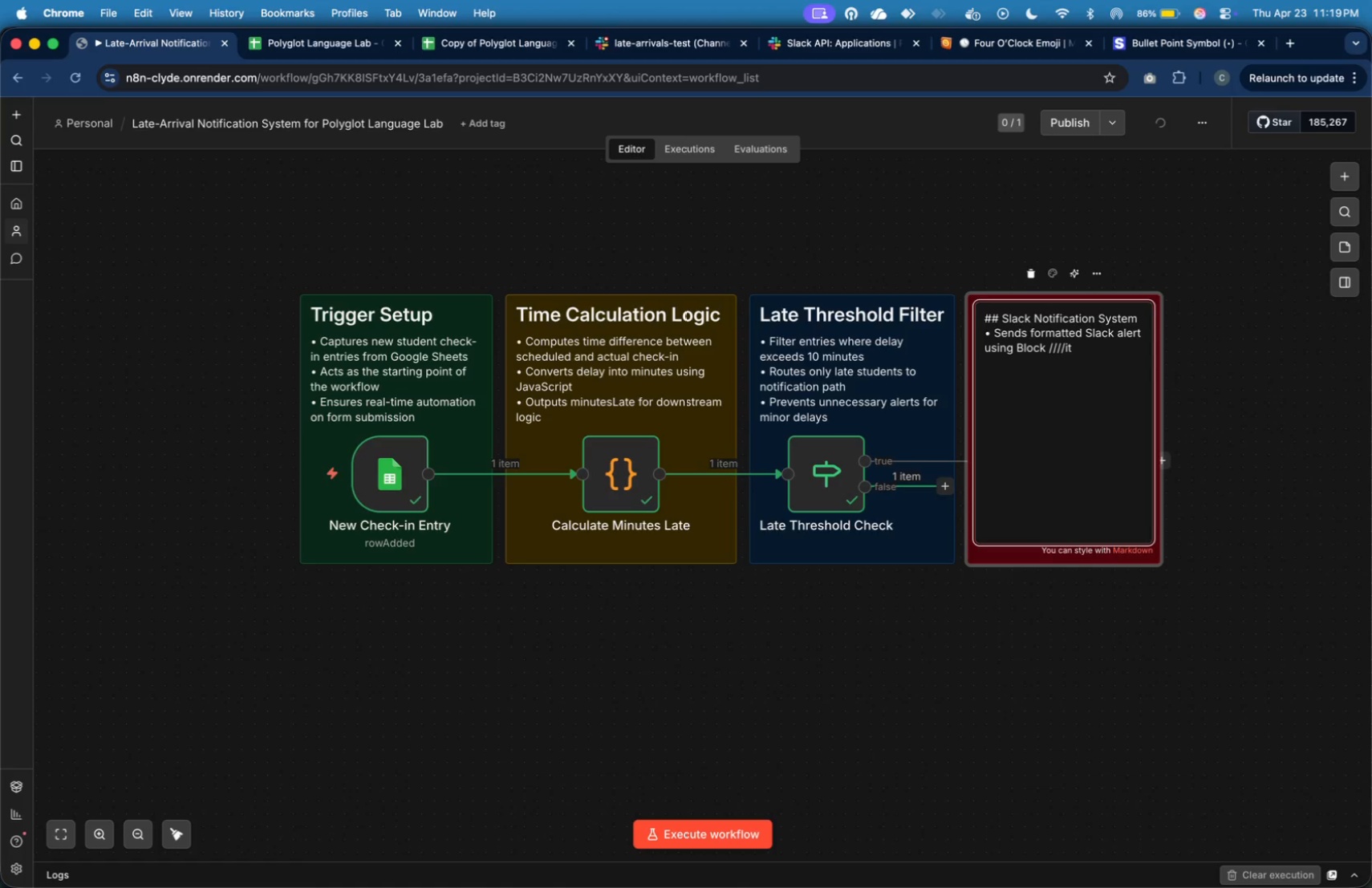 
key(Backspace)
 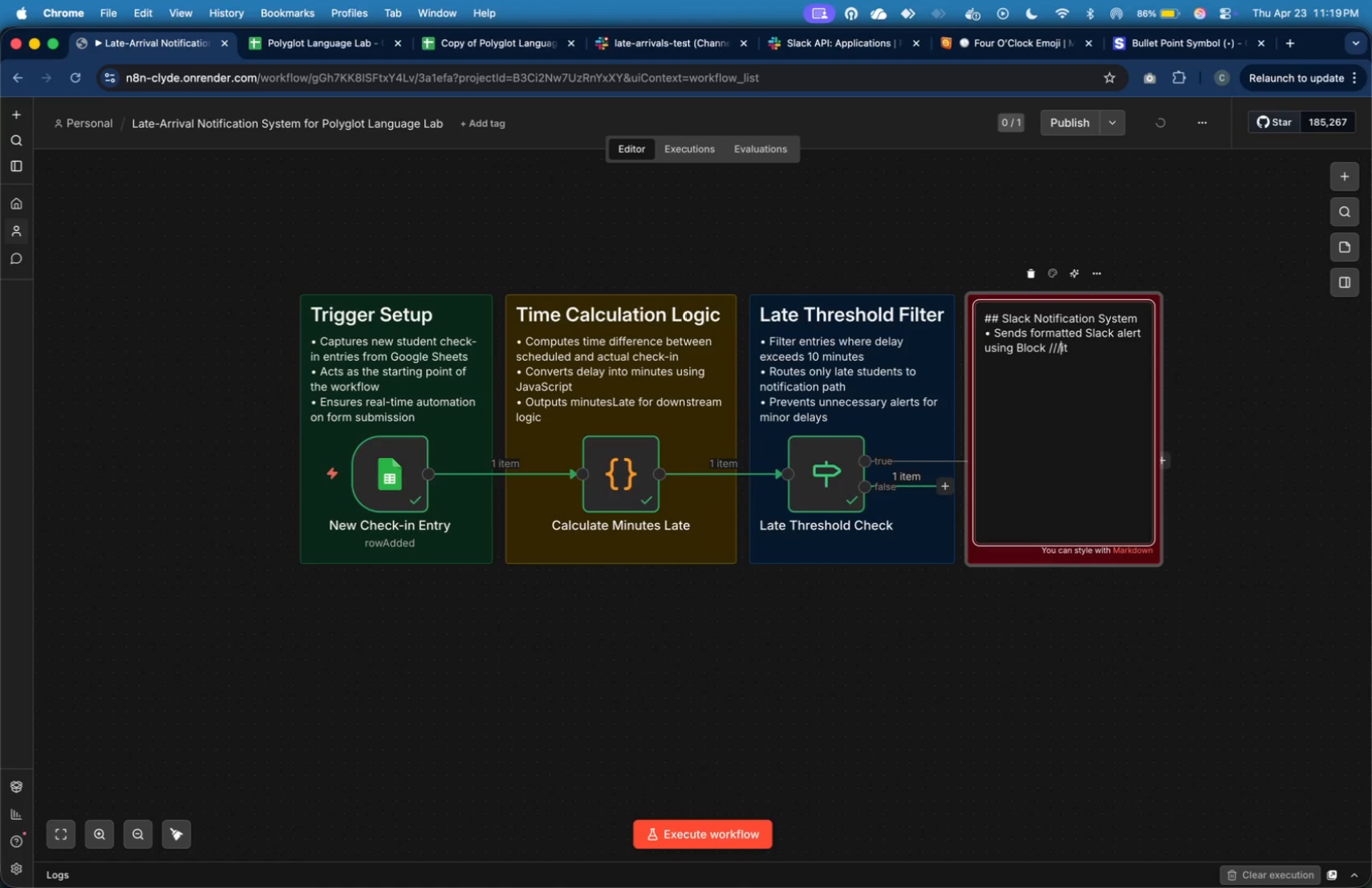 
key(Backspace)
 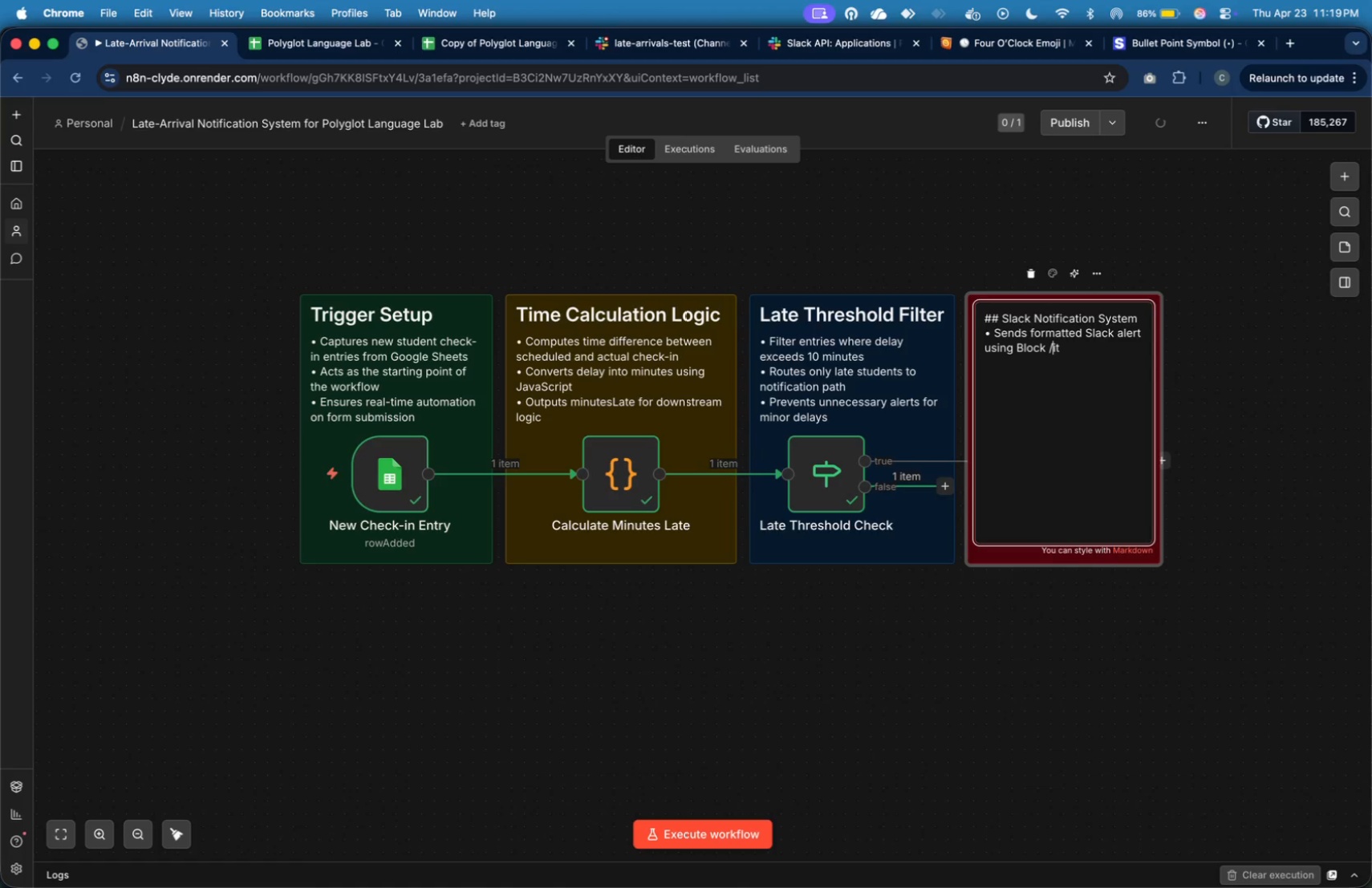 
key(Backspace)
 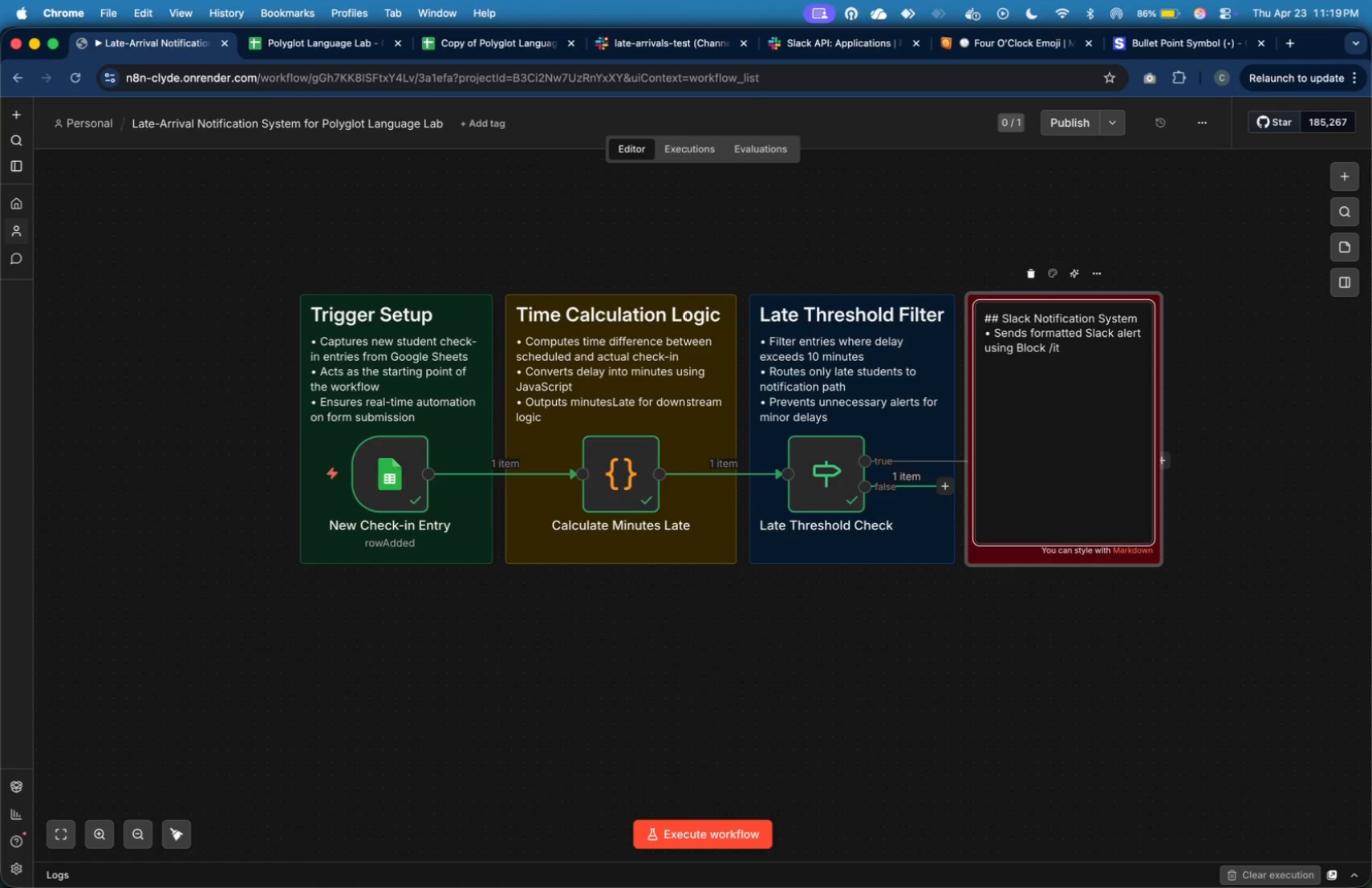 
key(Backspace)
 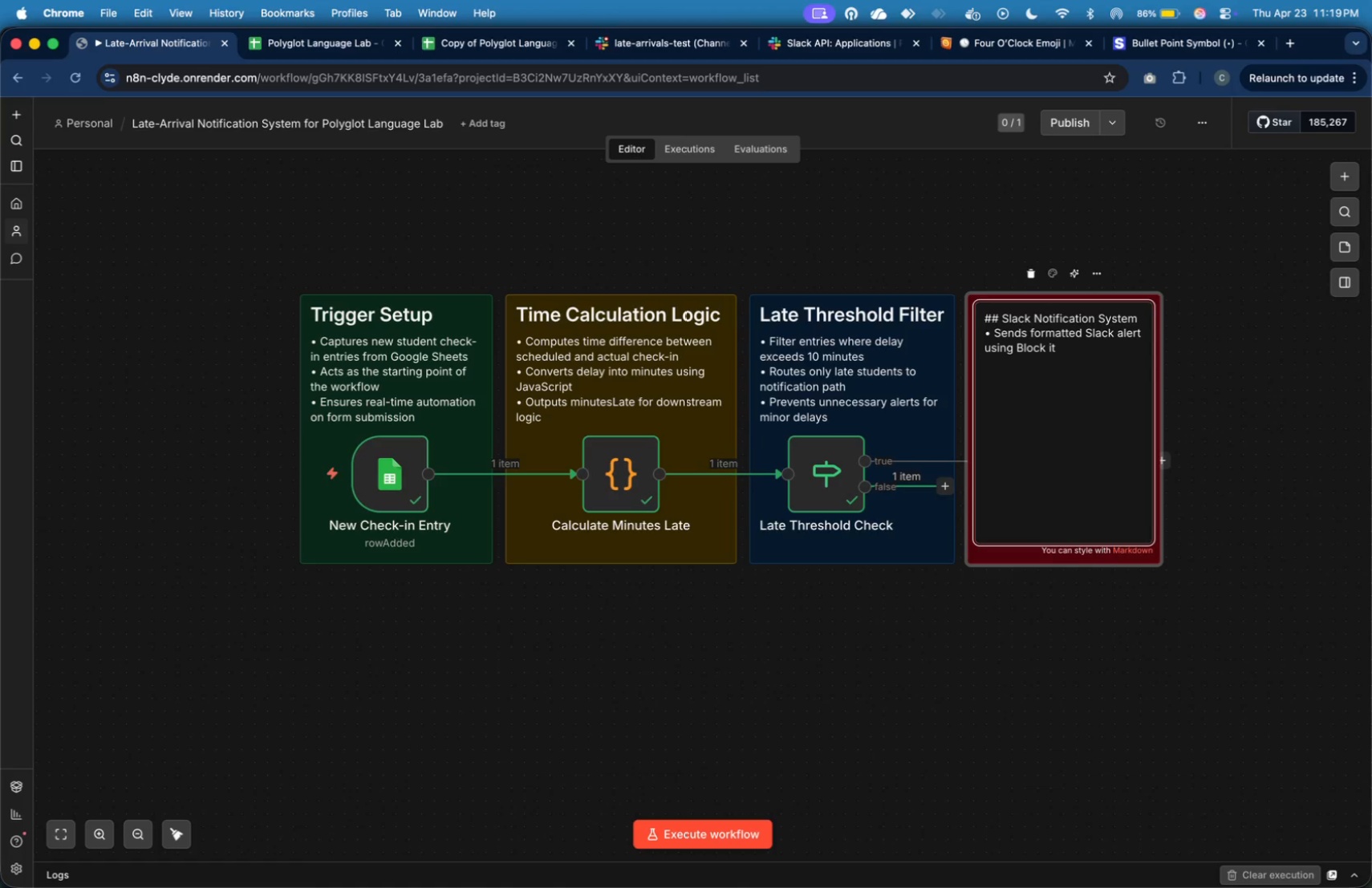 
key(Shift+K)
 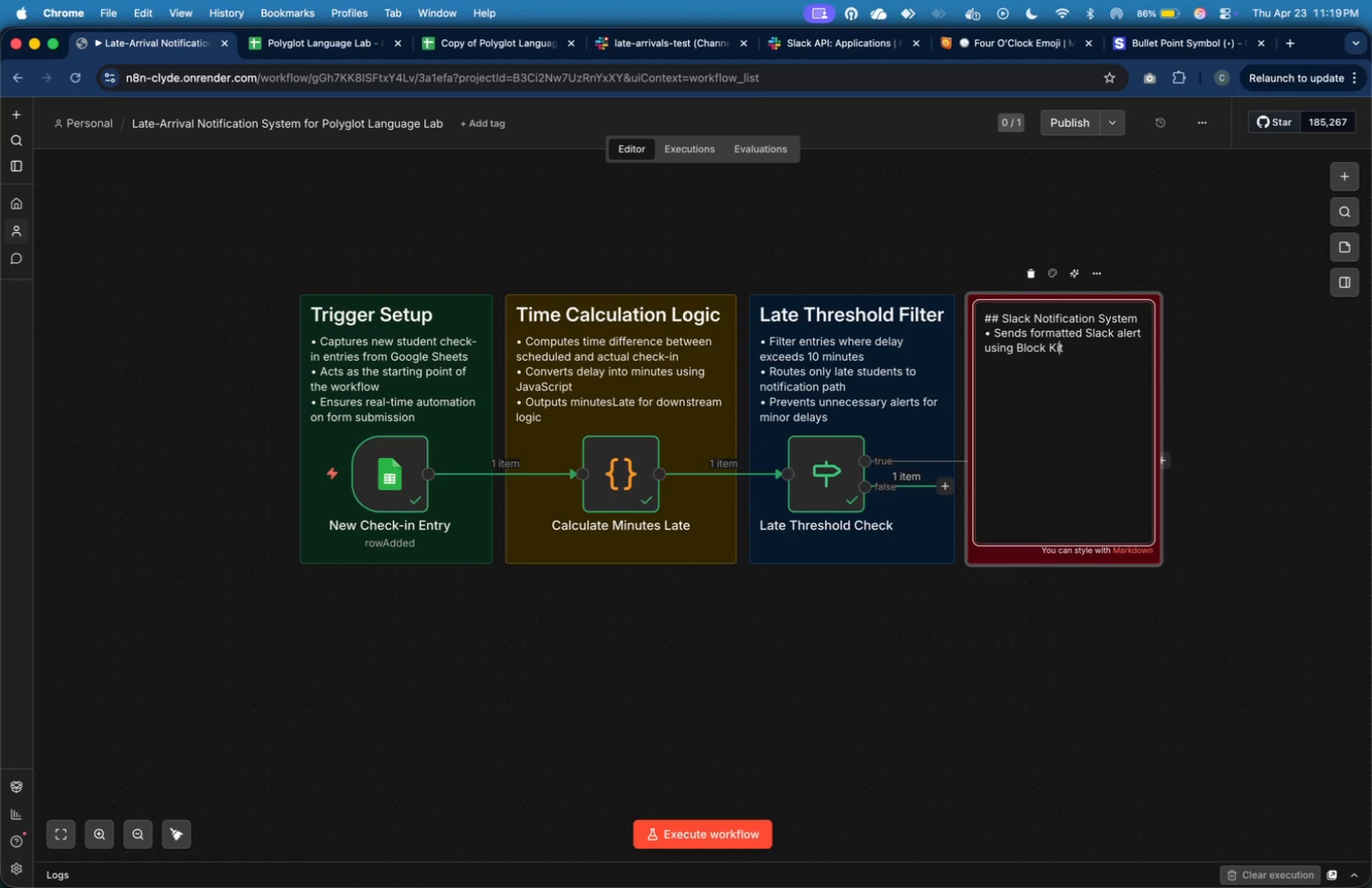 
key(ArrowRight)
 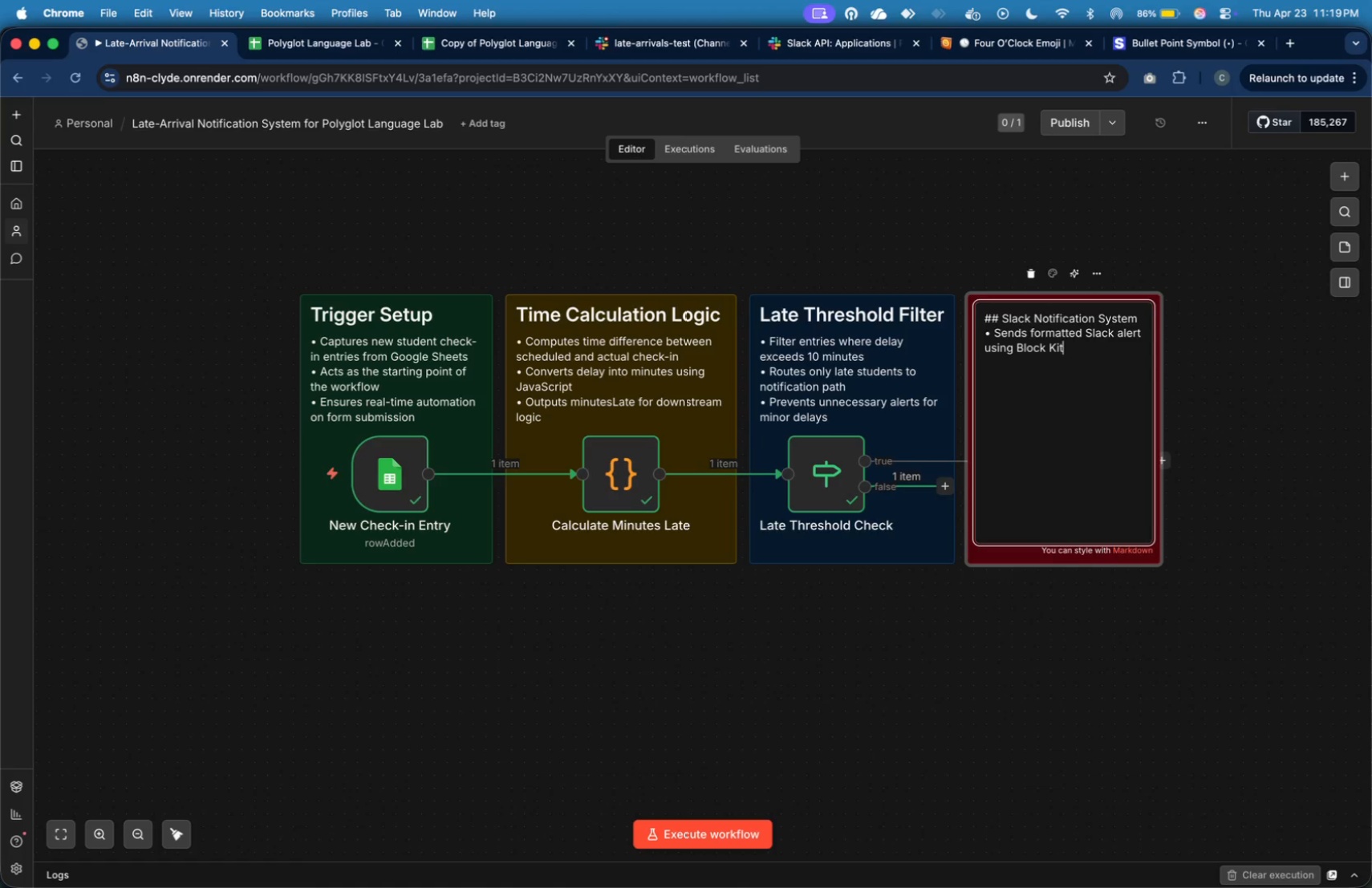 
key(ArrowRight)
 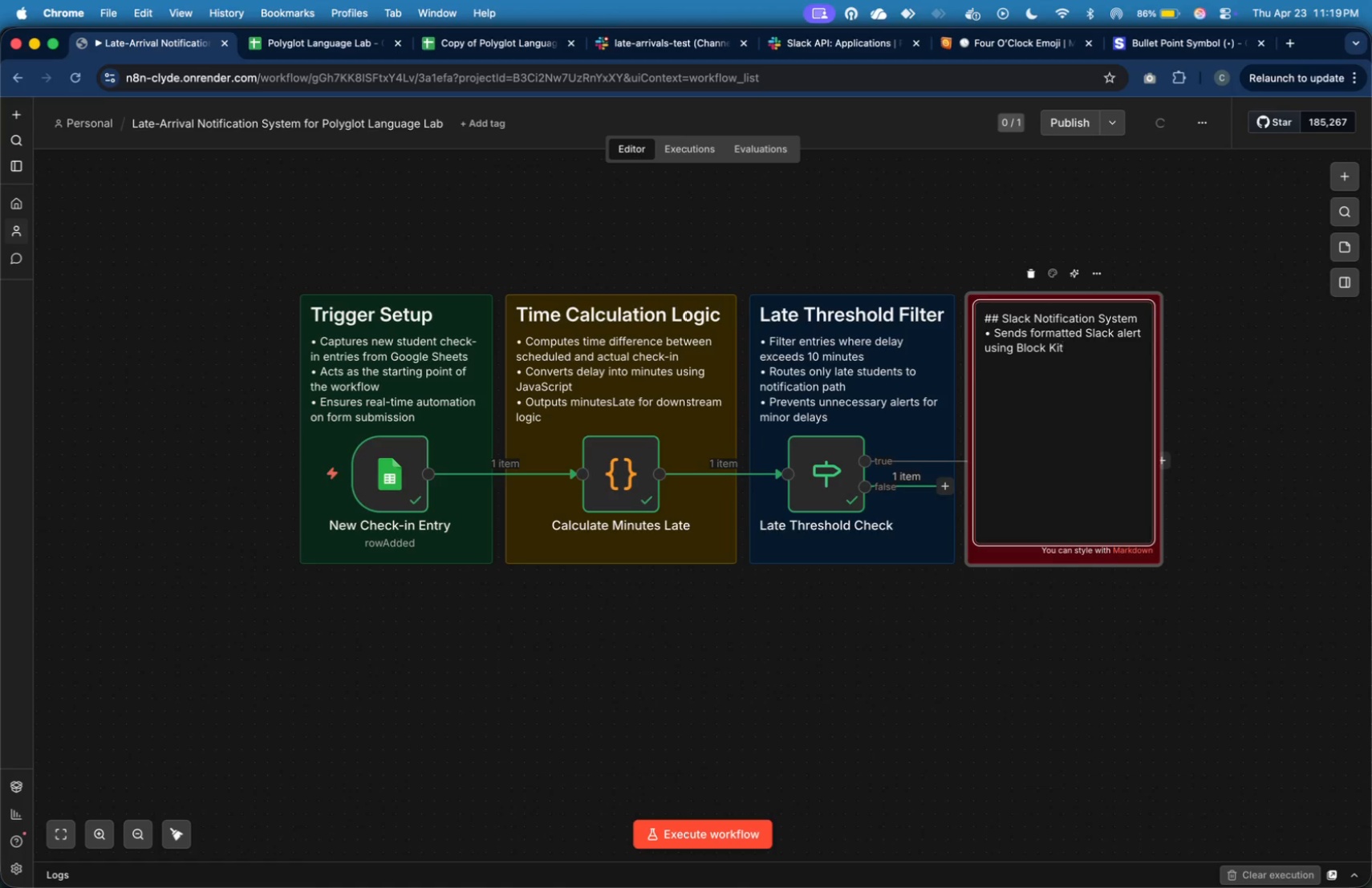 
key(Enter)
 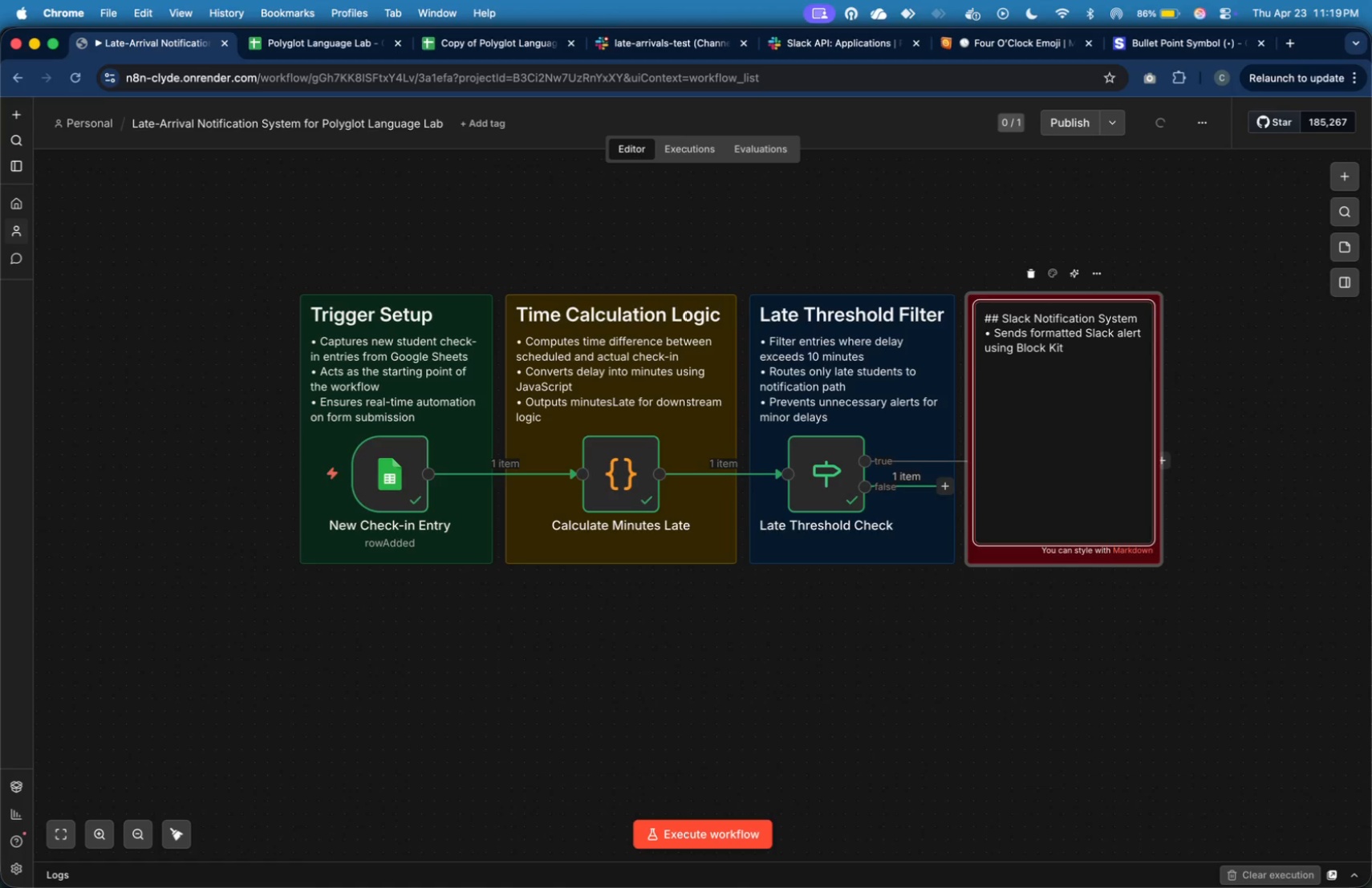 
key(Meta+V)
 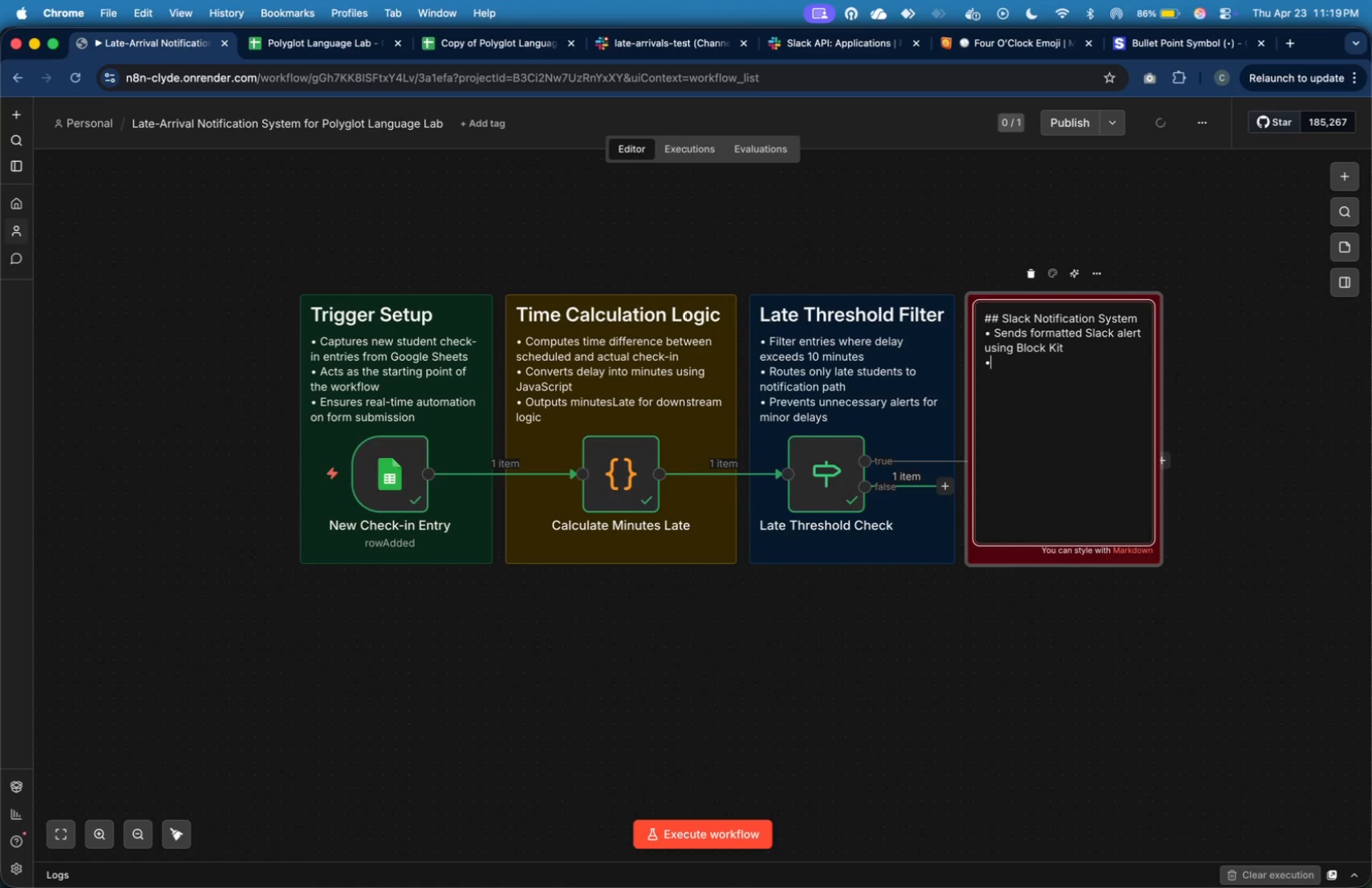 
key(Space)
 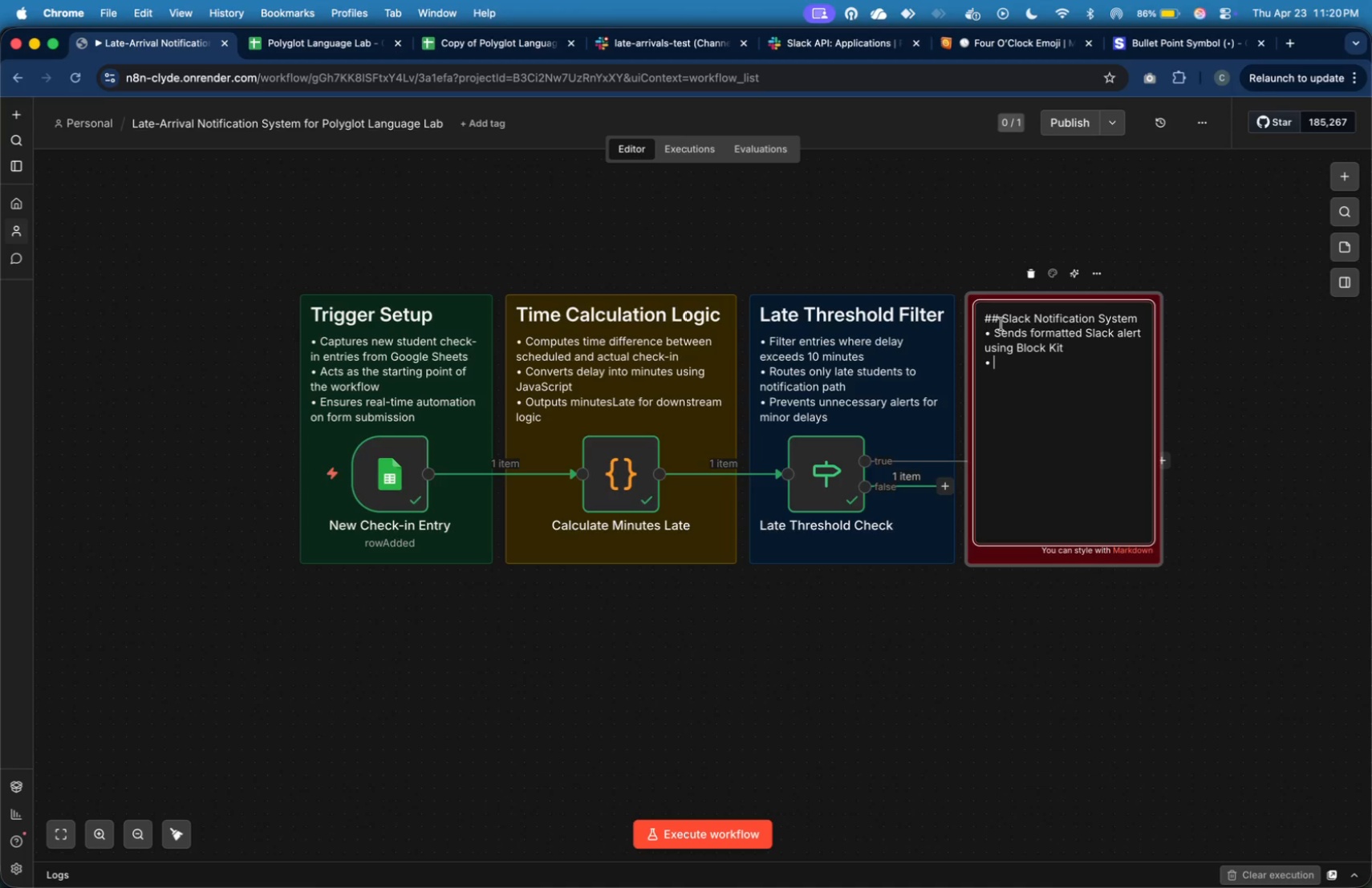 
wait(18.29)
 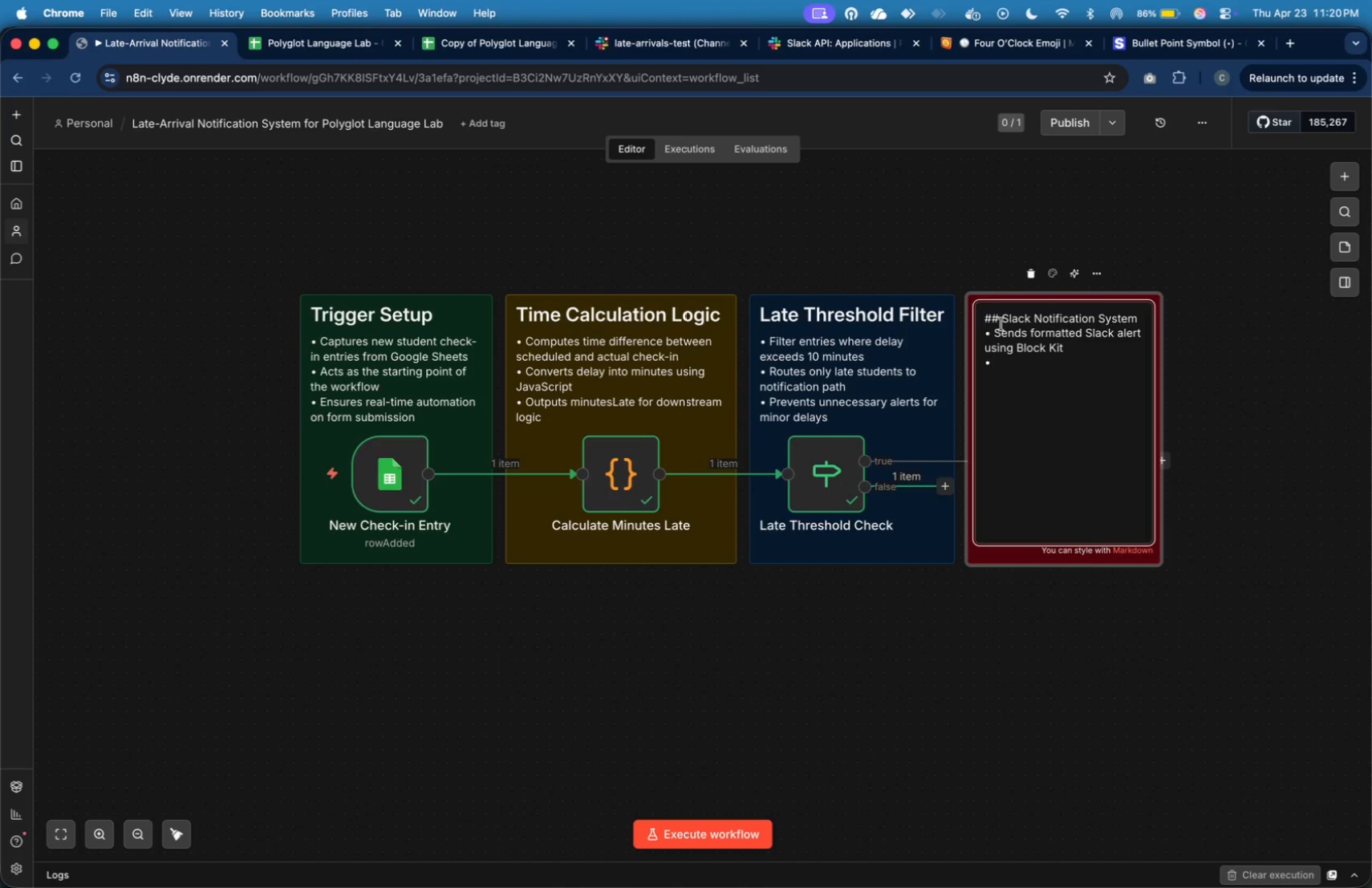 
type(Displays )
 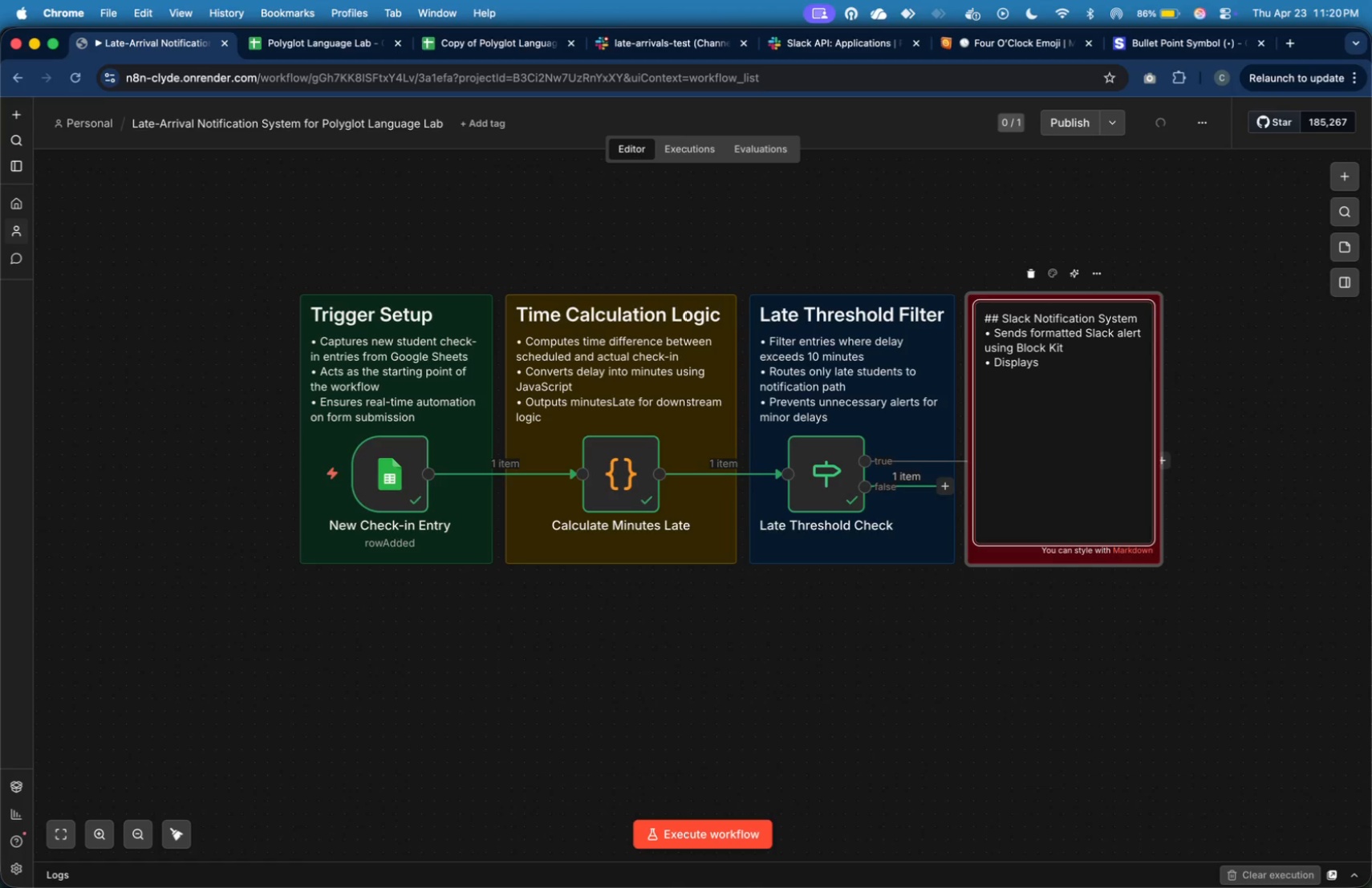 
type(student name, classroom, and and )
key(Backspace)
key(Backspace)
key(Backspace)
key(Backspace)
type(delay)
 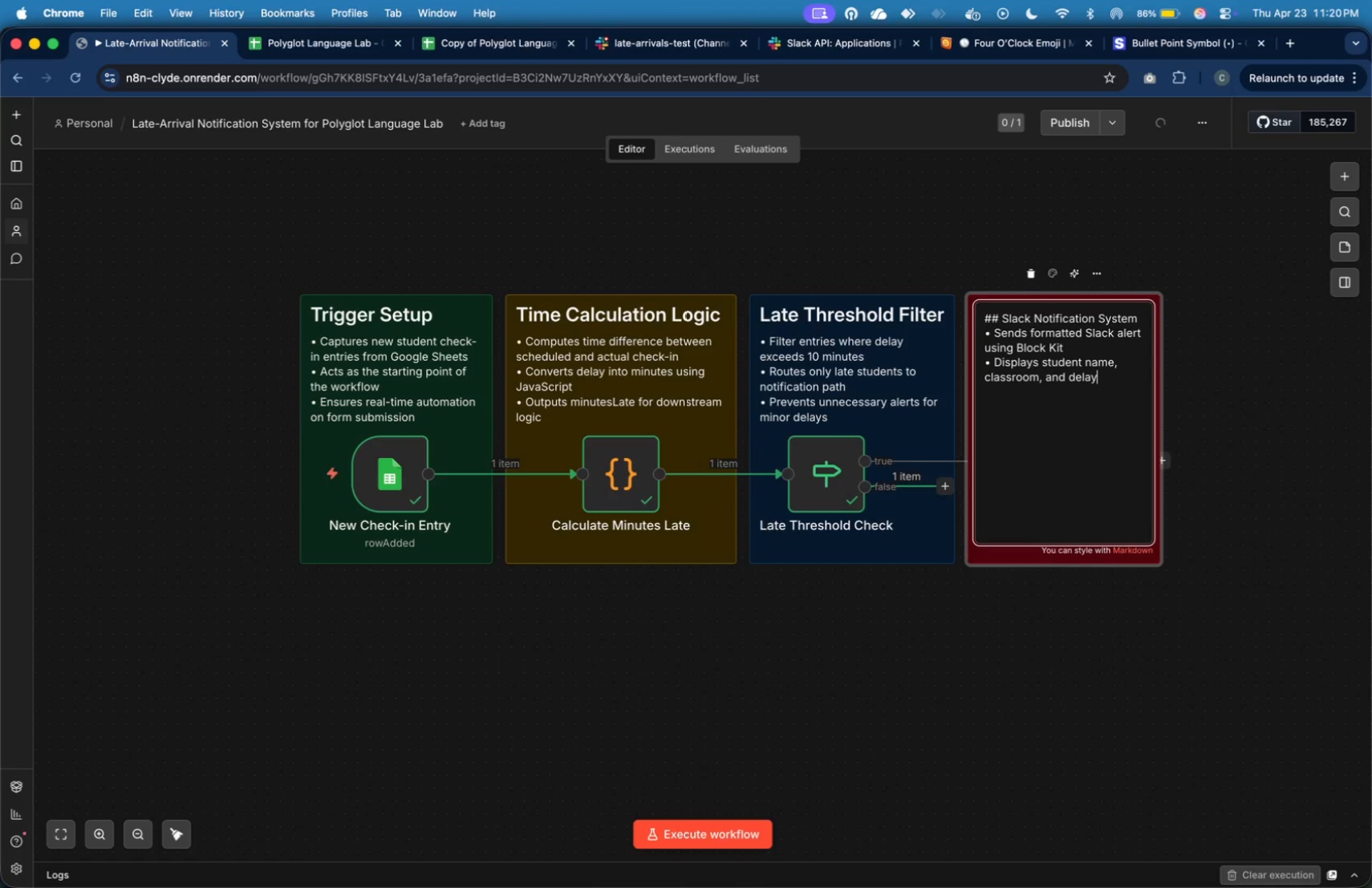 
key(Enter)
 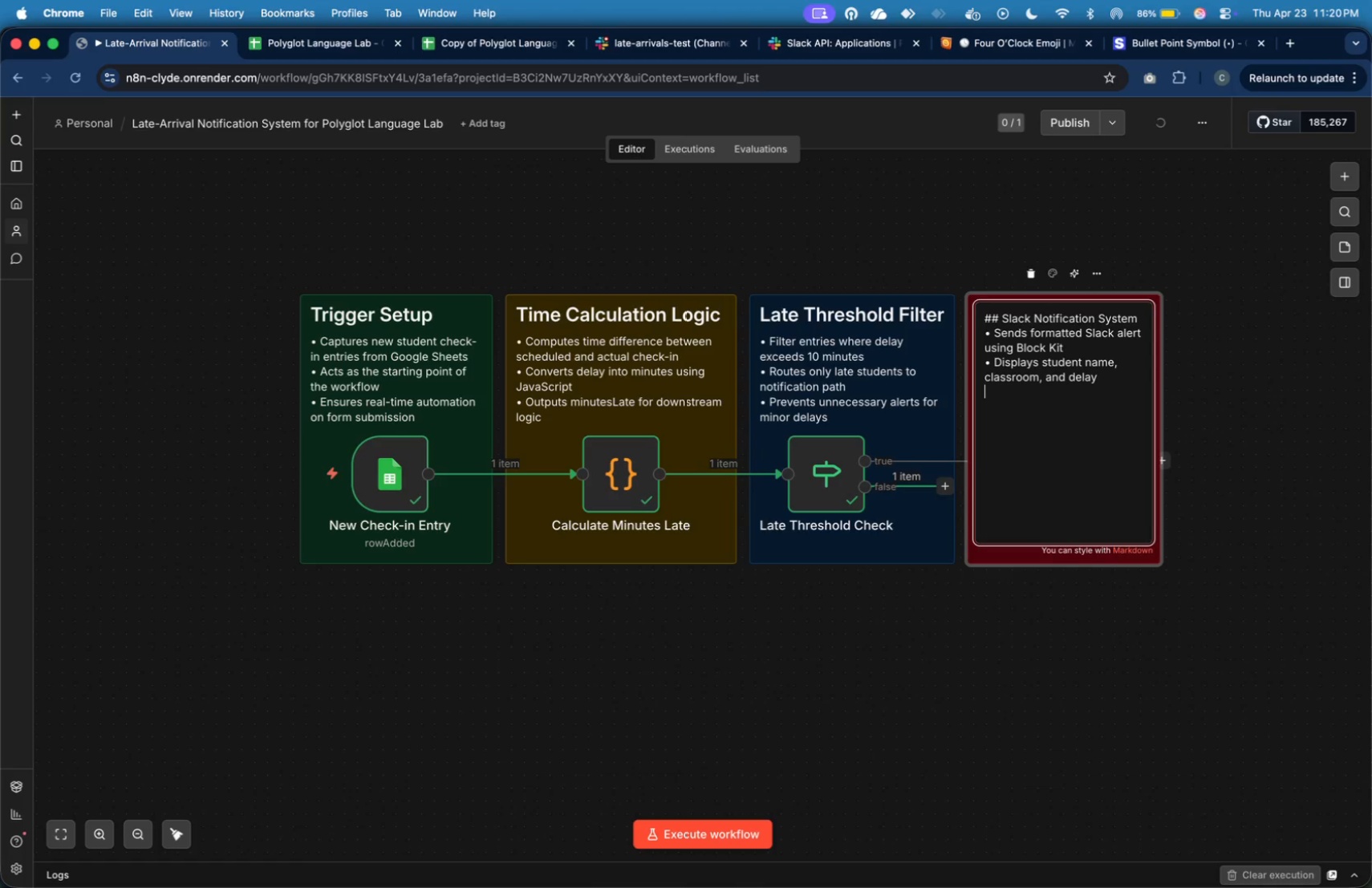 
key(Meta+V)
 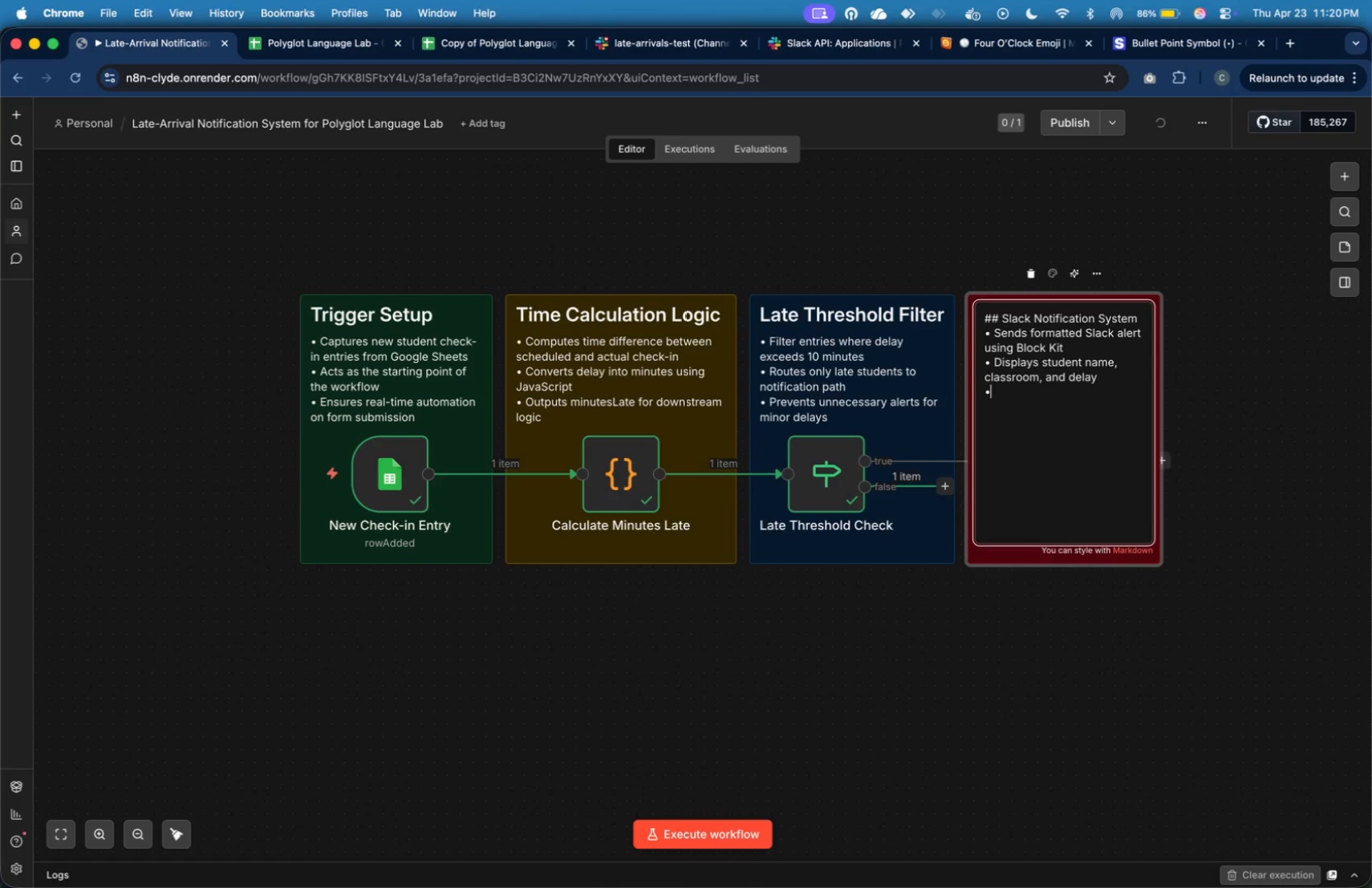 
type( Notifies )
 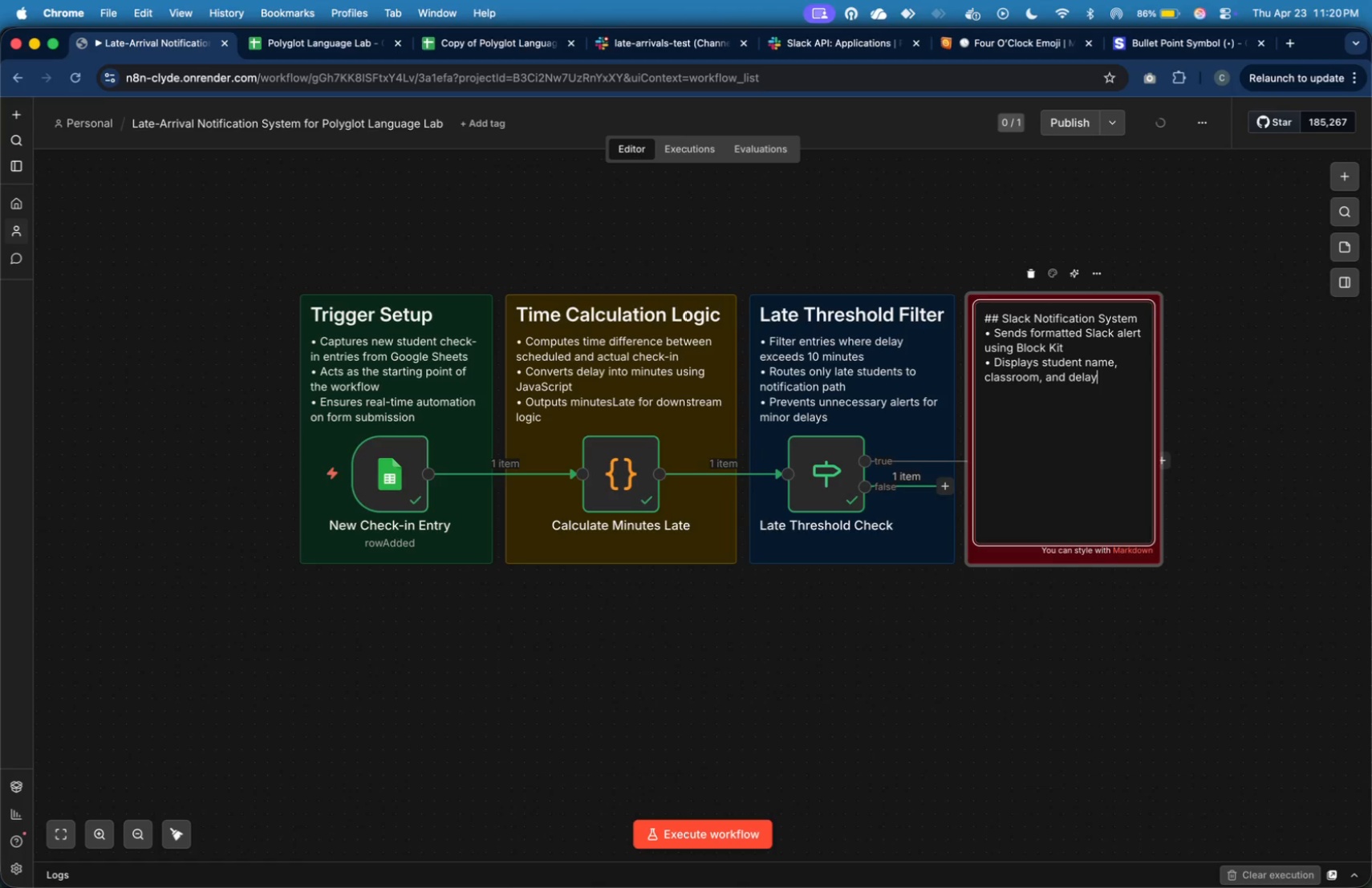 
key(Enter)
 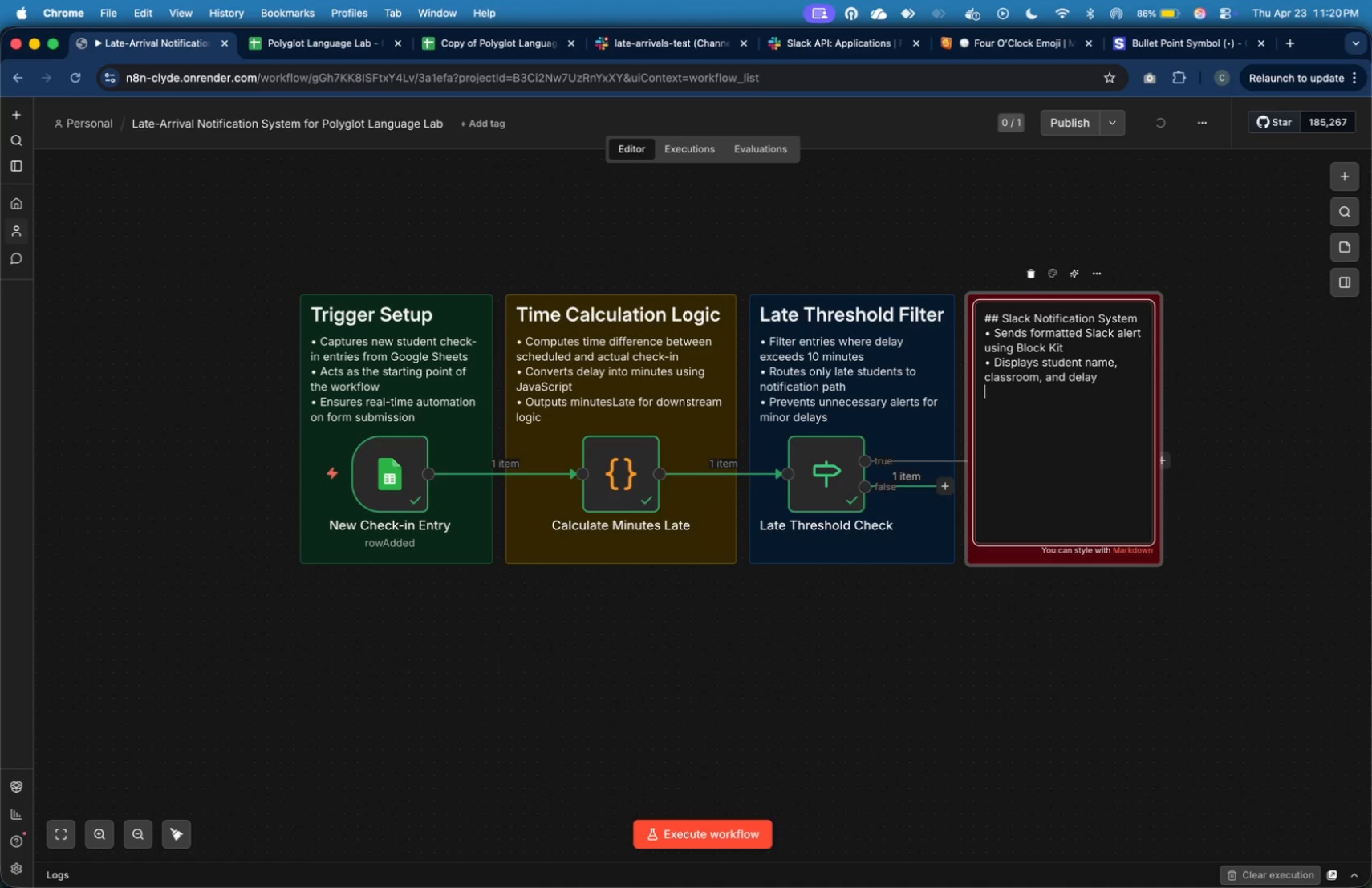 
key(Meta+V)
 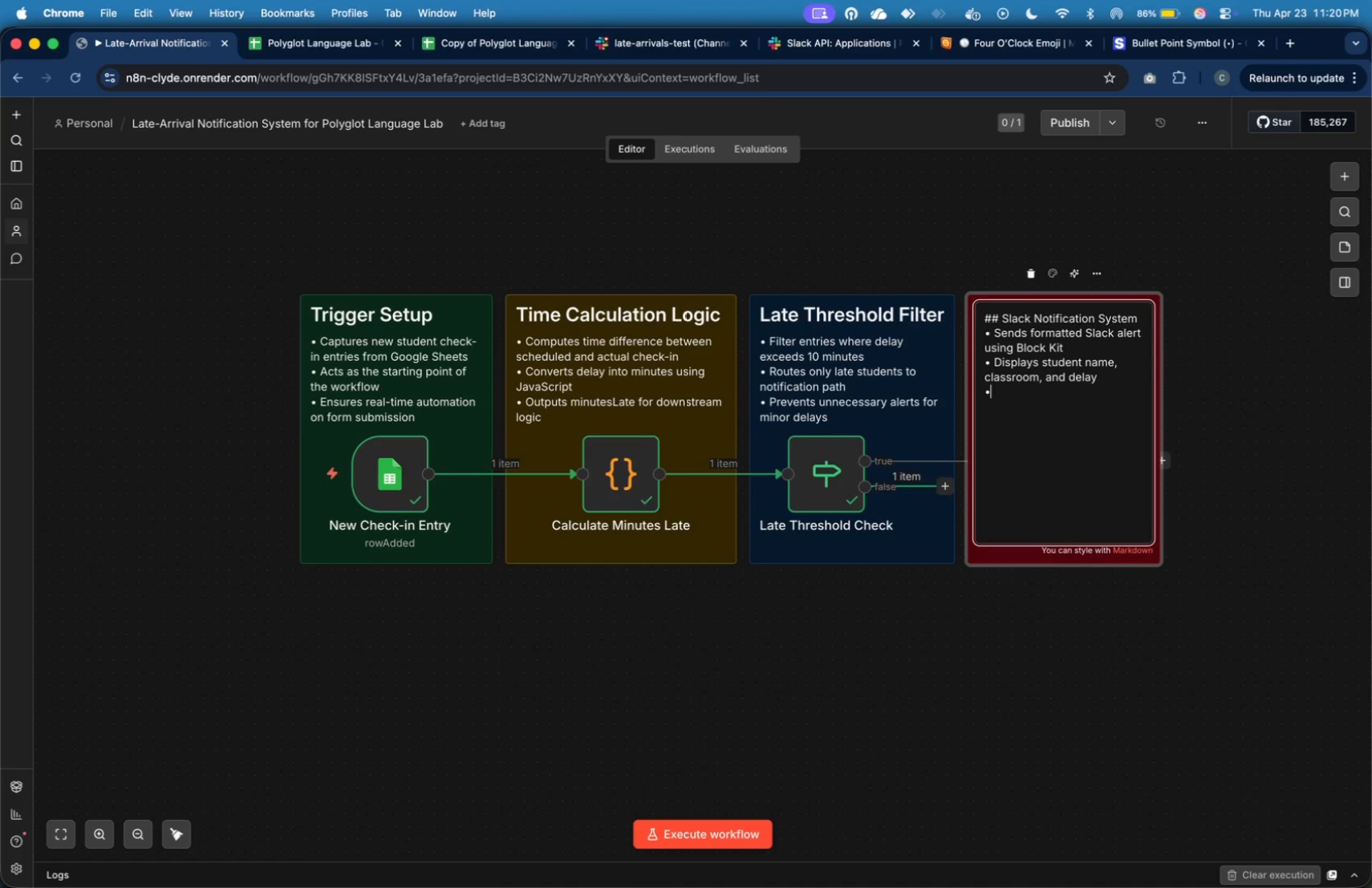 
type( Notifies superv)
 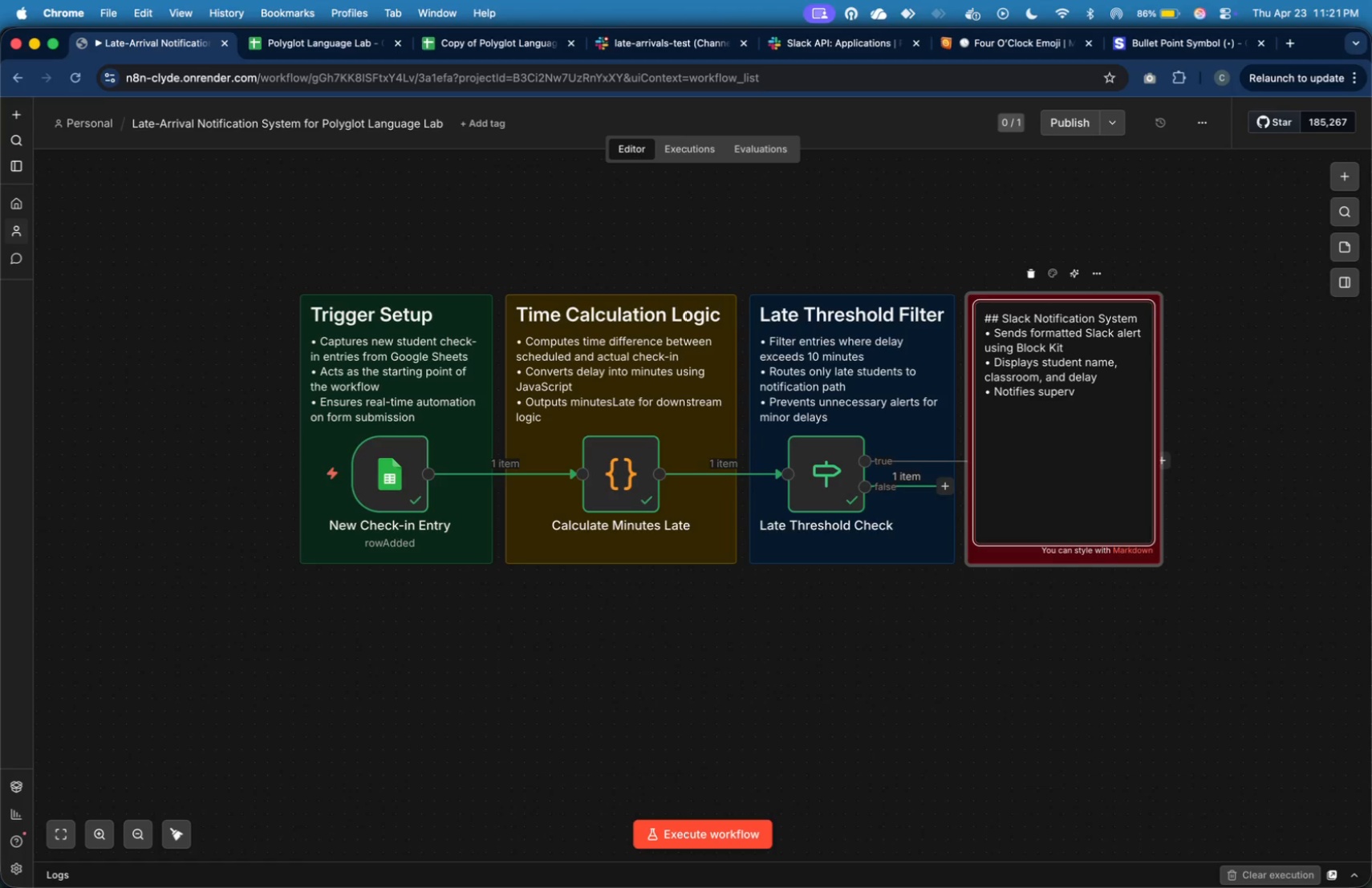 
wait(17.12)
 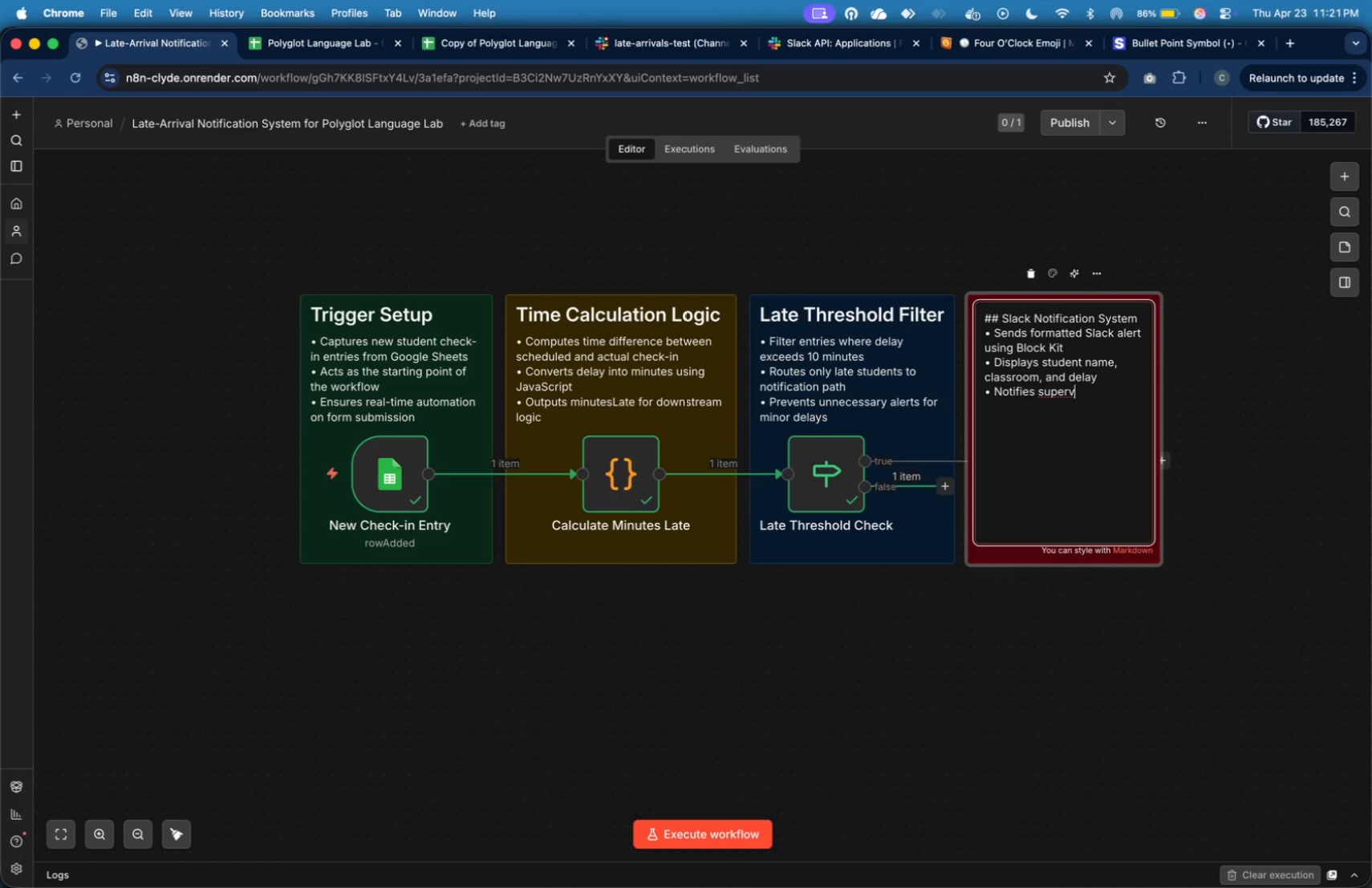 
type(isor)
 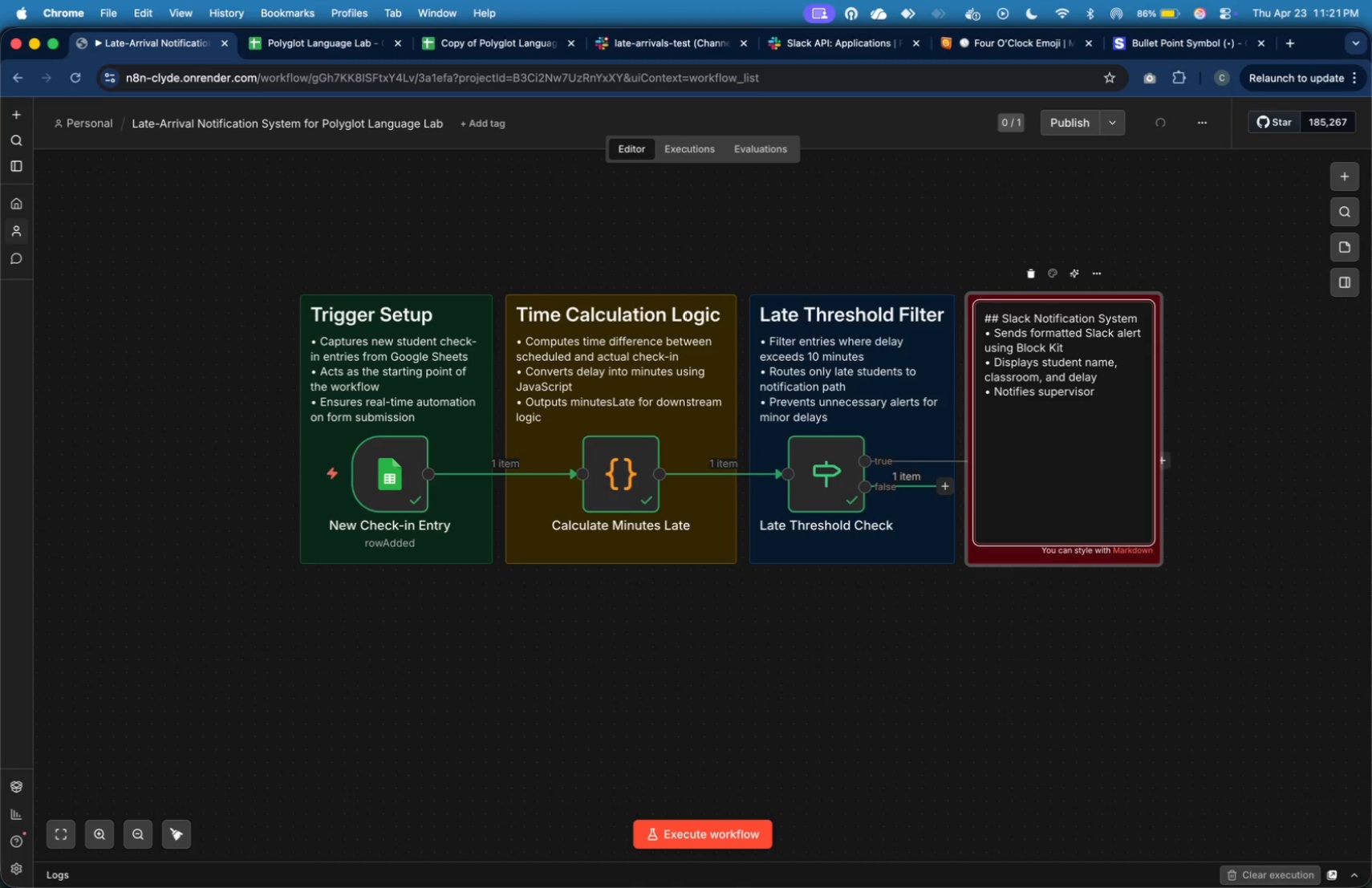 
type( for conto)
key(Backspace)
type(rolled )
 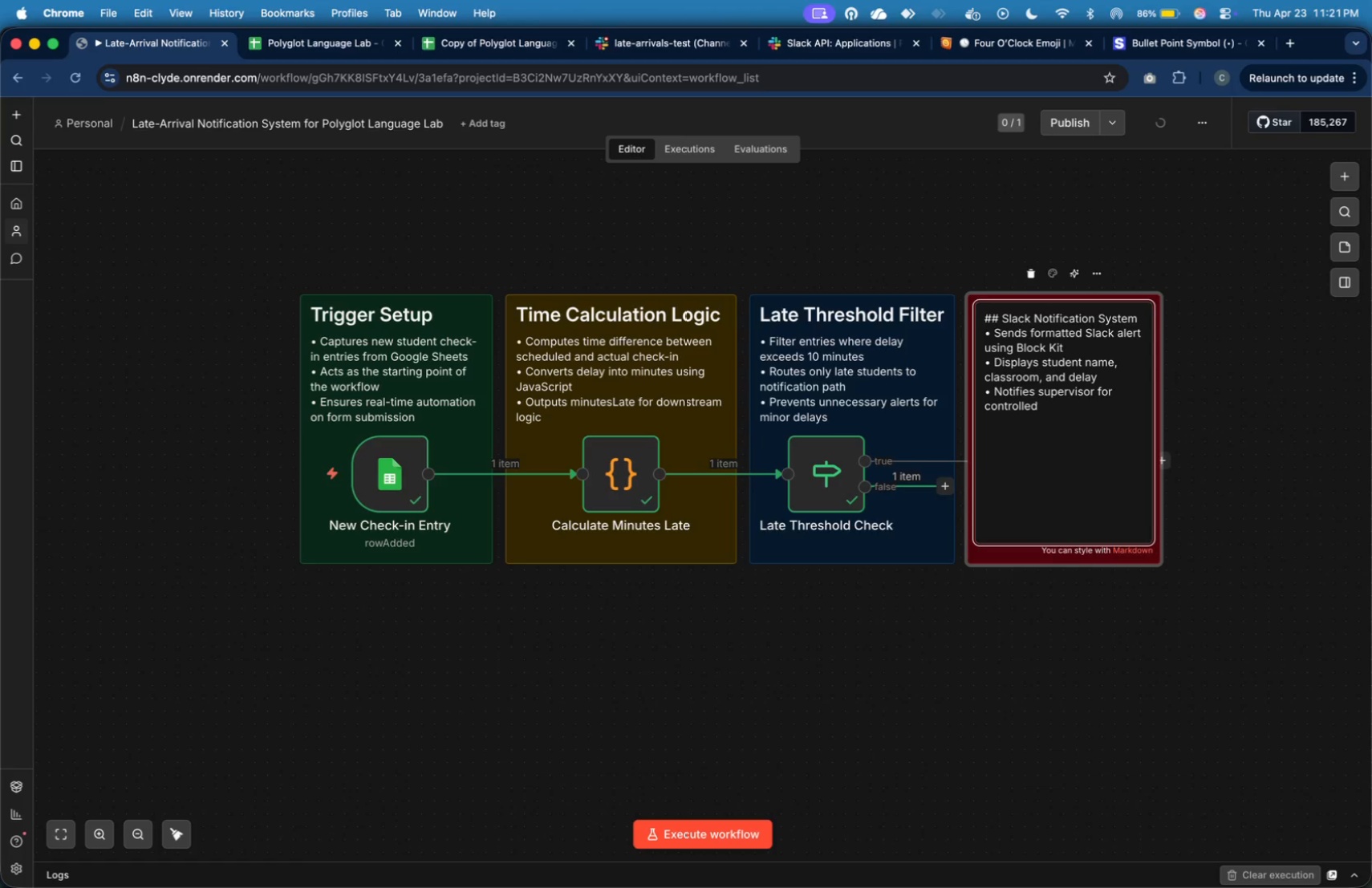 
type(classroom entry)
 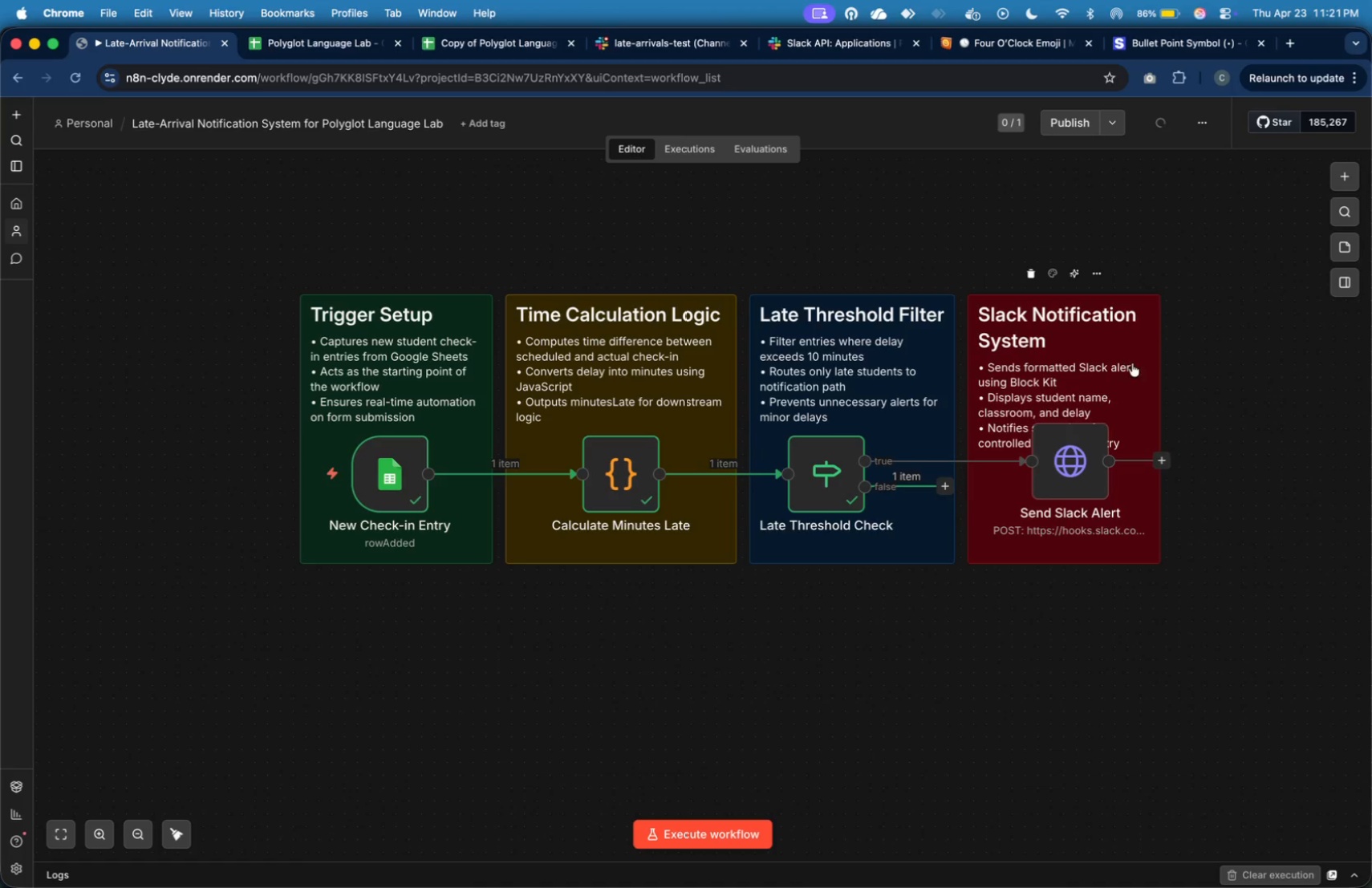 
left_click_drag(start_coordinate=[1163, 373], to_coordinate=[1233, 440])
 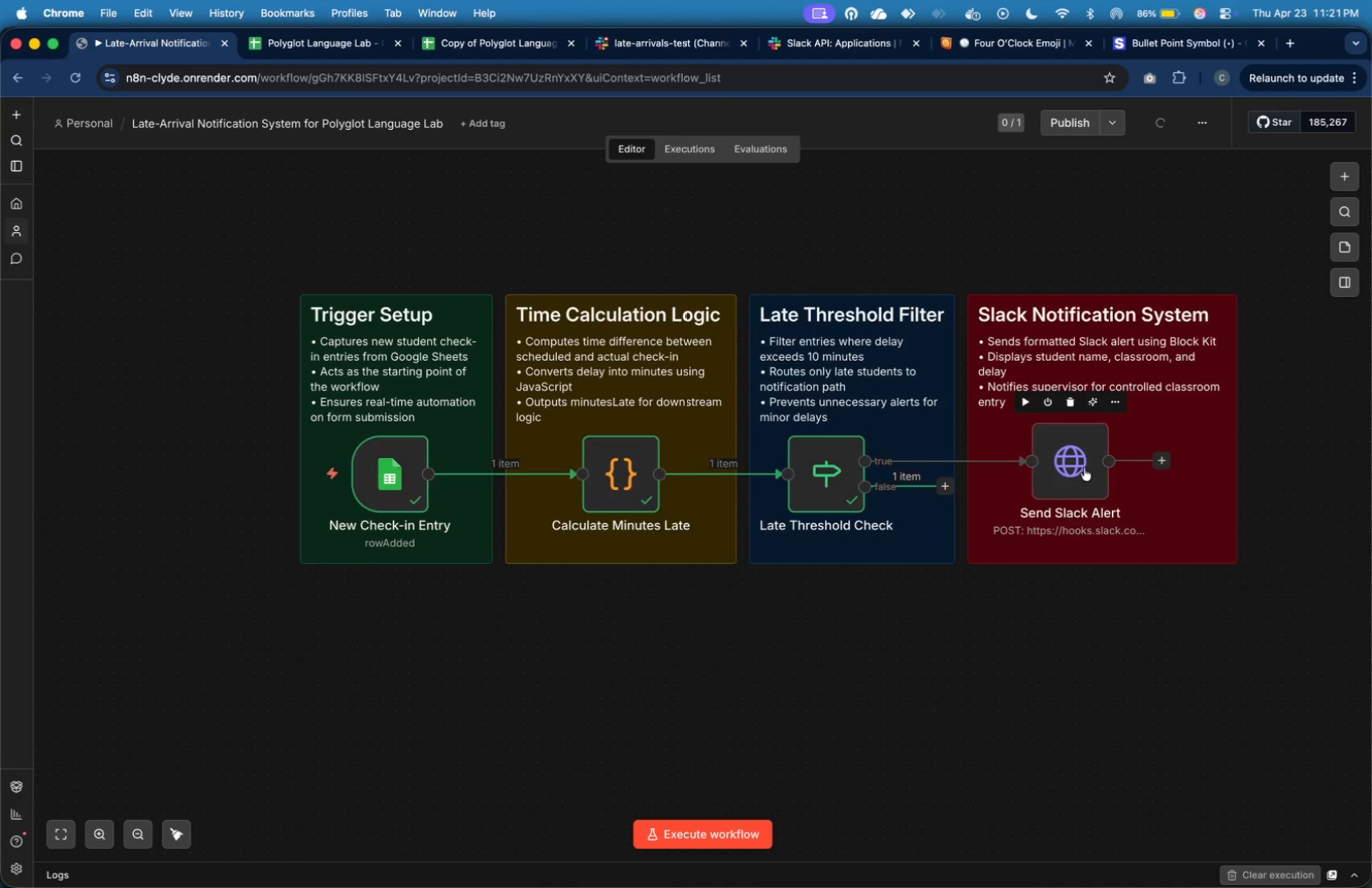 
left_click_drag(start_coordinate=[1084, 468], to_coordinate=[1112, 469])
 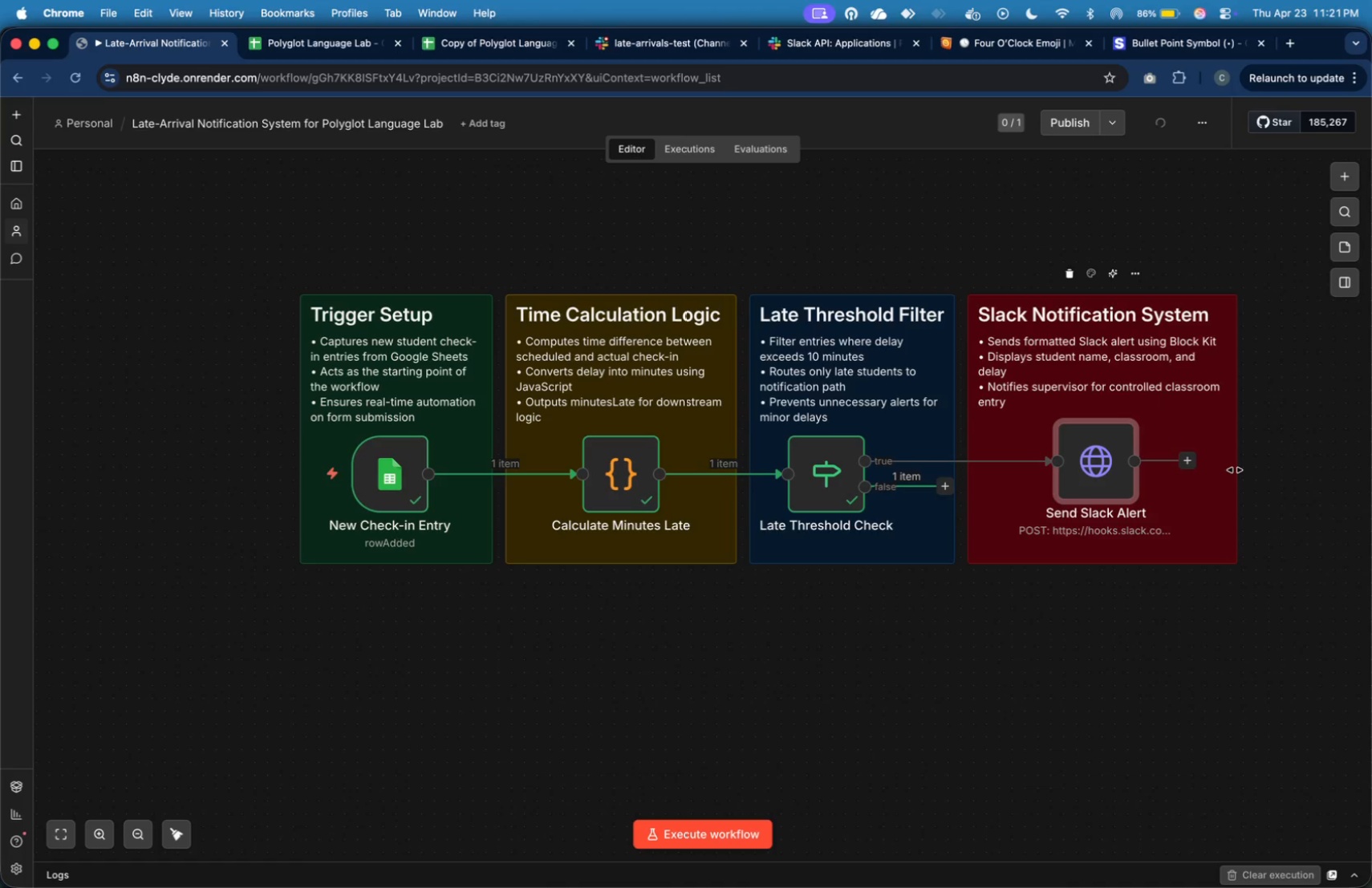 
left_click_drag(start_coordinate=[1235, 470], to_coordinate=[1229, 470])
 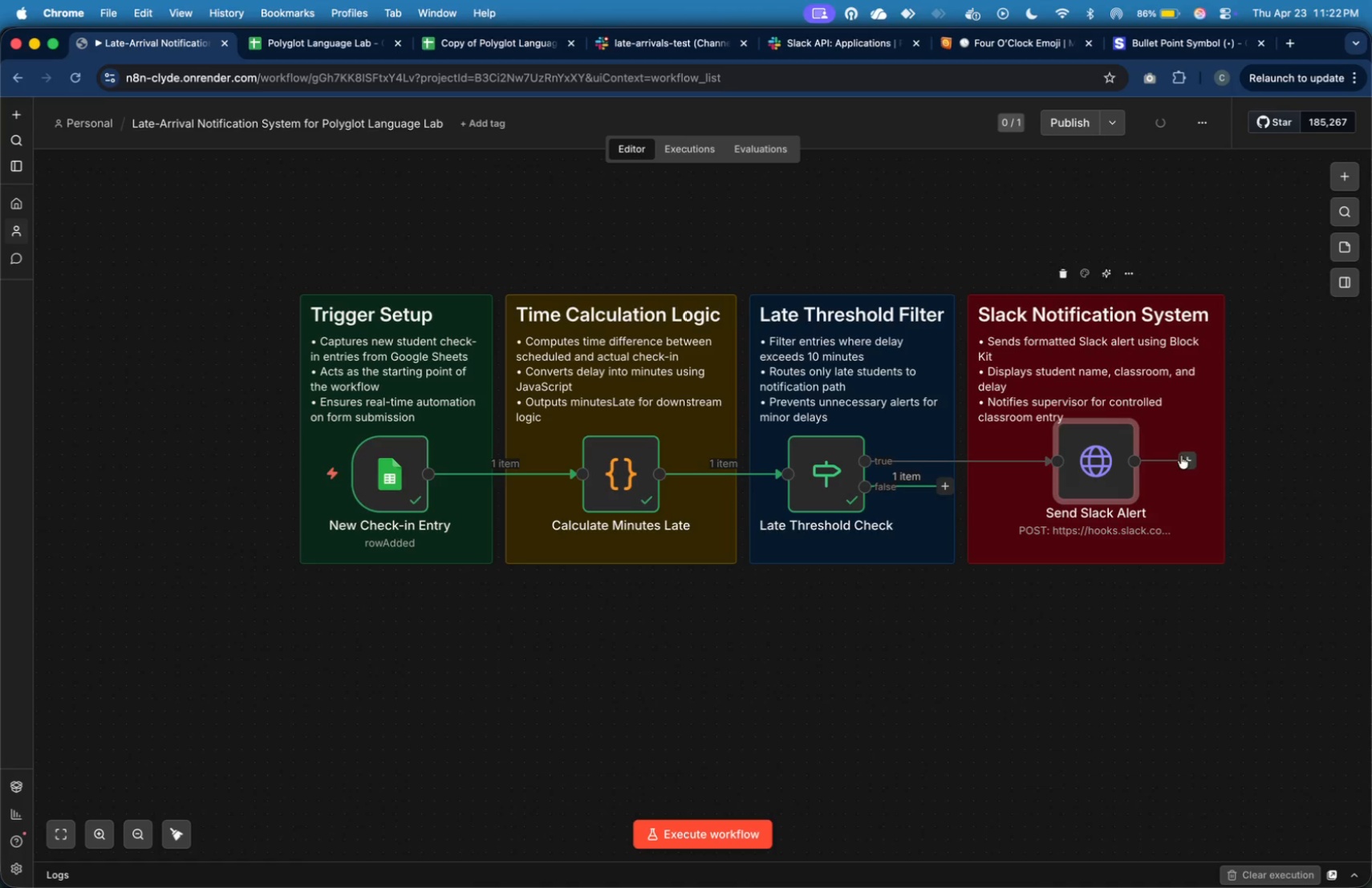 
left_click_drag(start_coordinate=[1111, 462], to_coordinate=[1123, 464])
 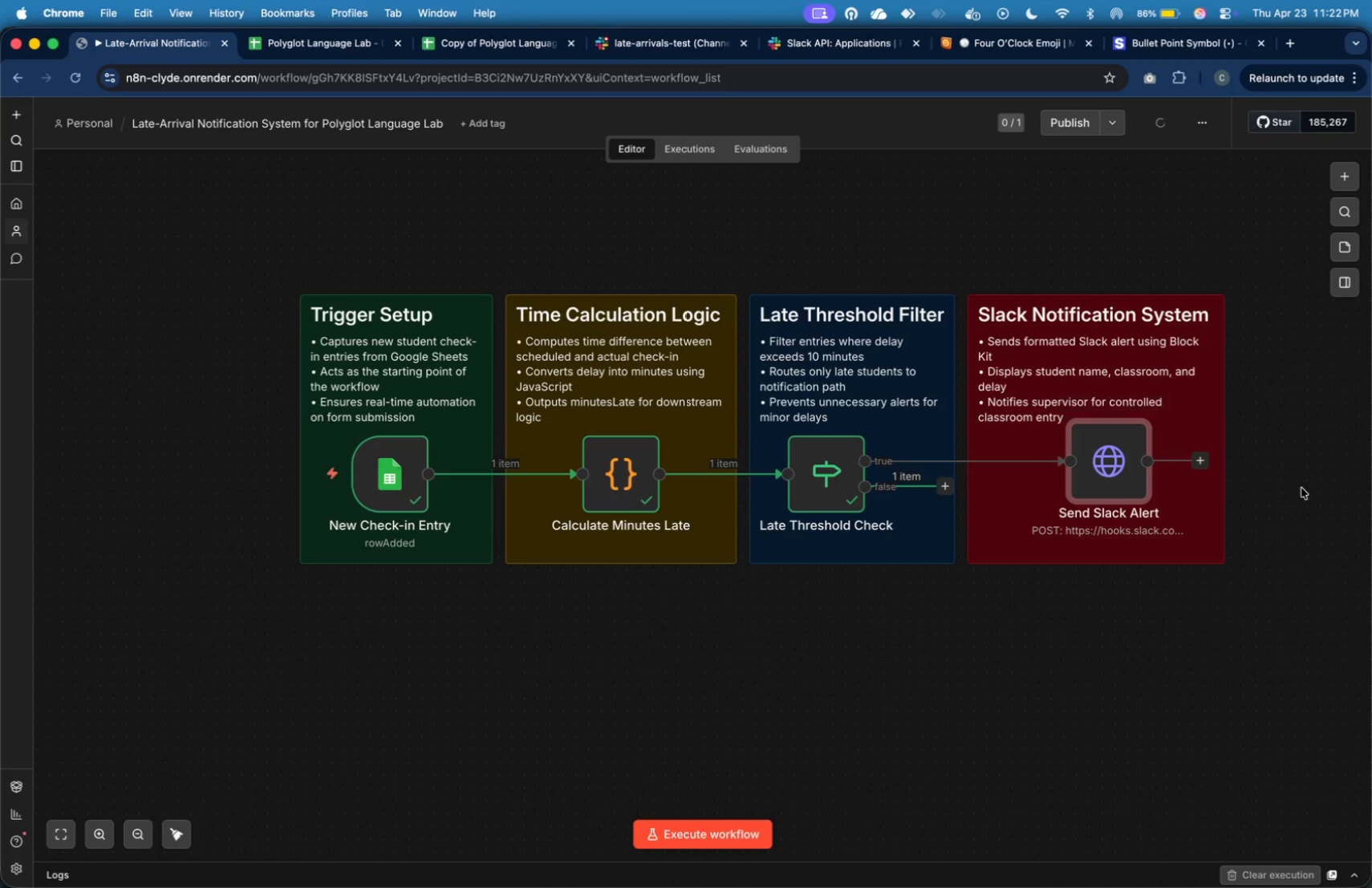 
left_click([1309, 489])
 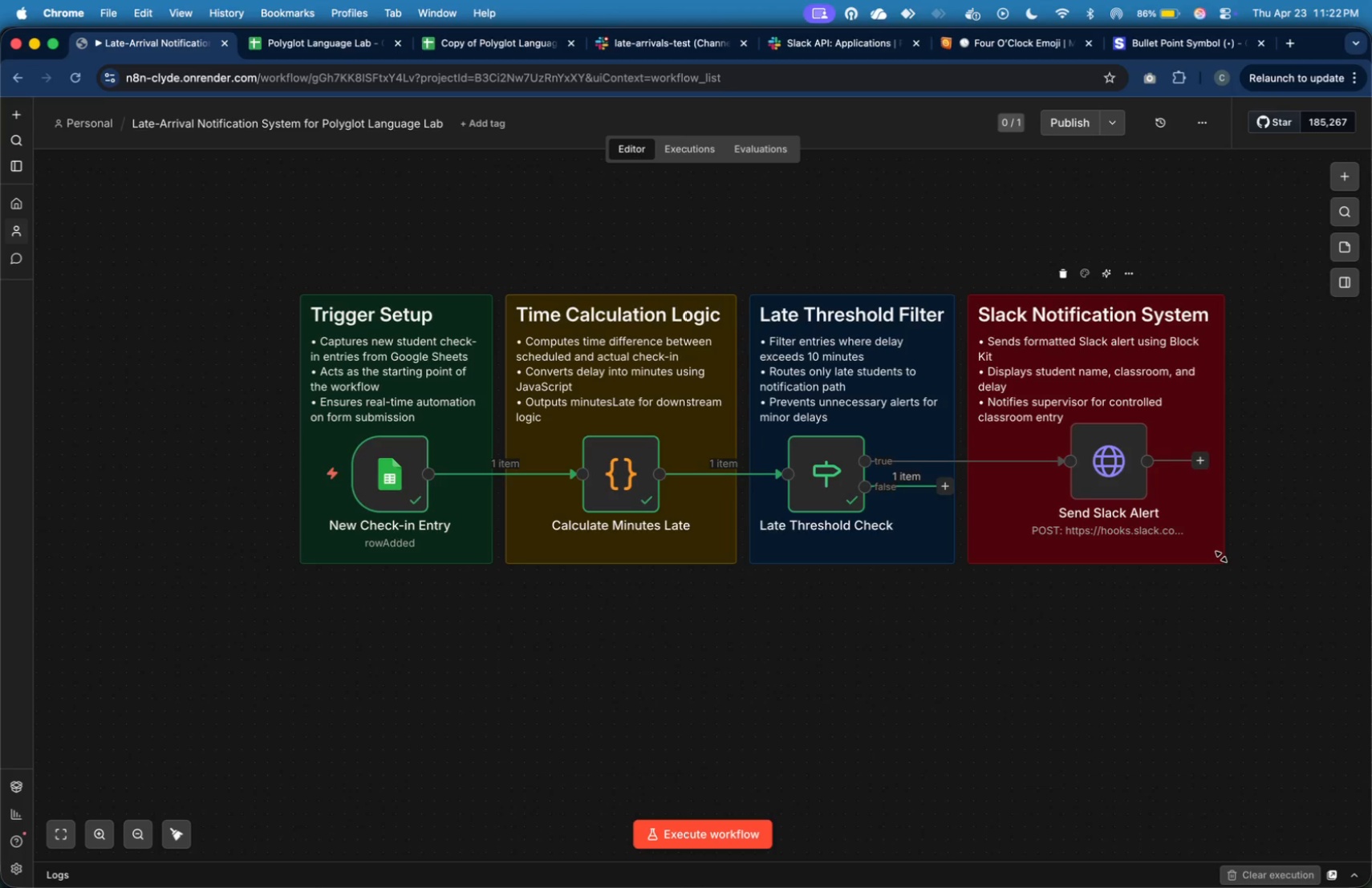 
wait(22.89)
 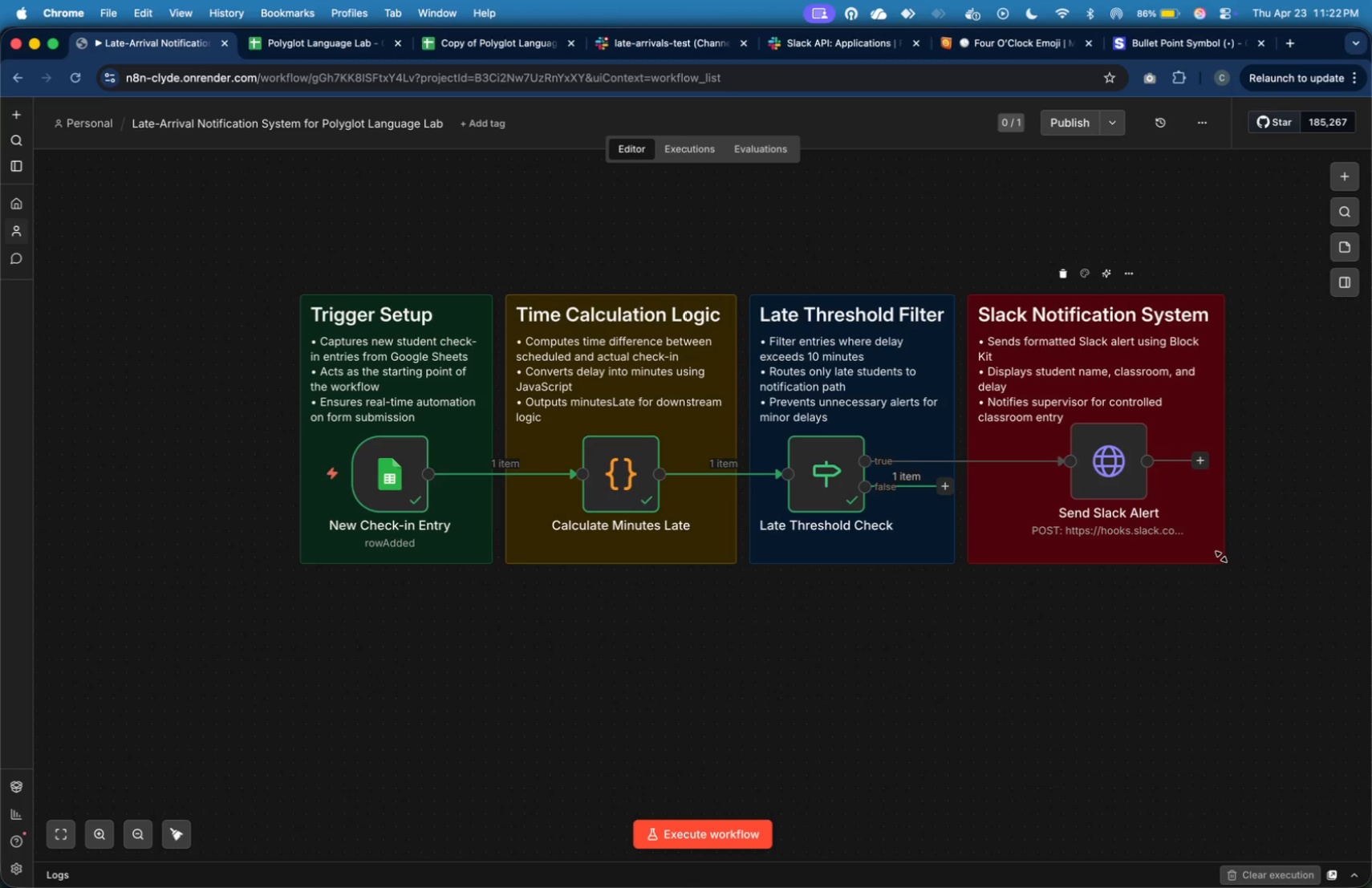 
key(Meta+Tab)